 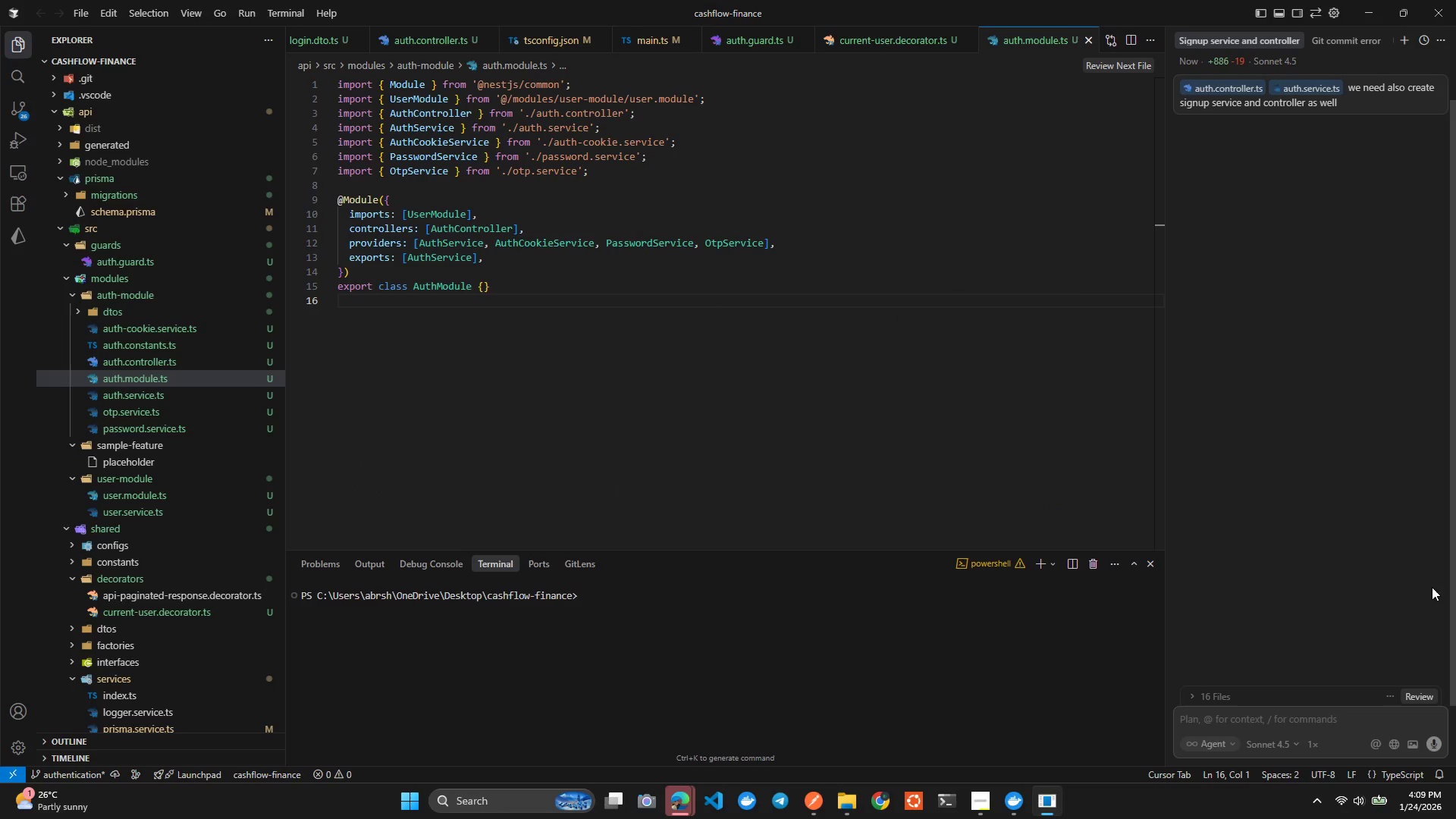 
left_click([1298, 91])
 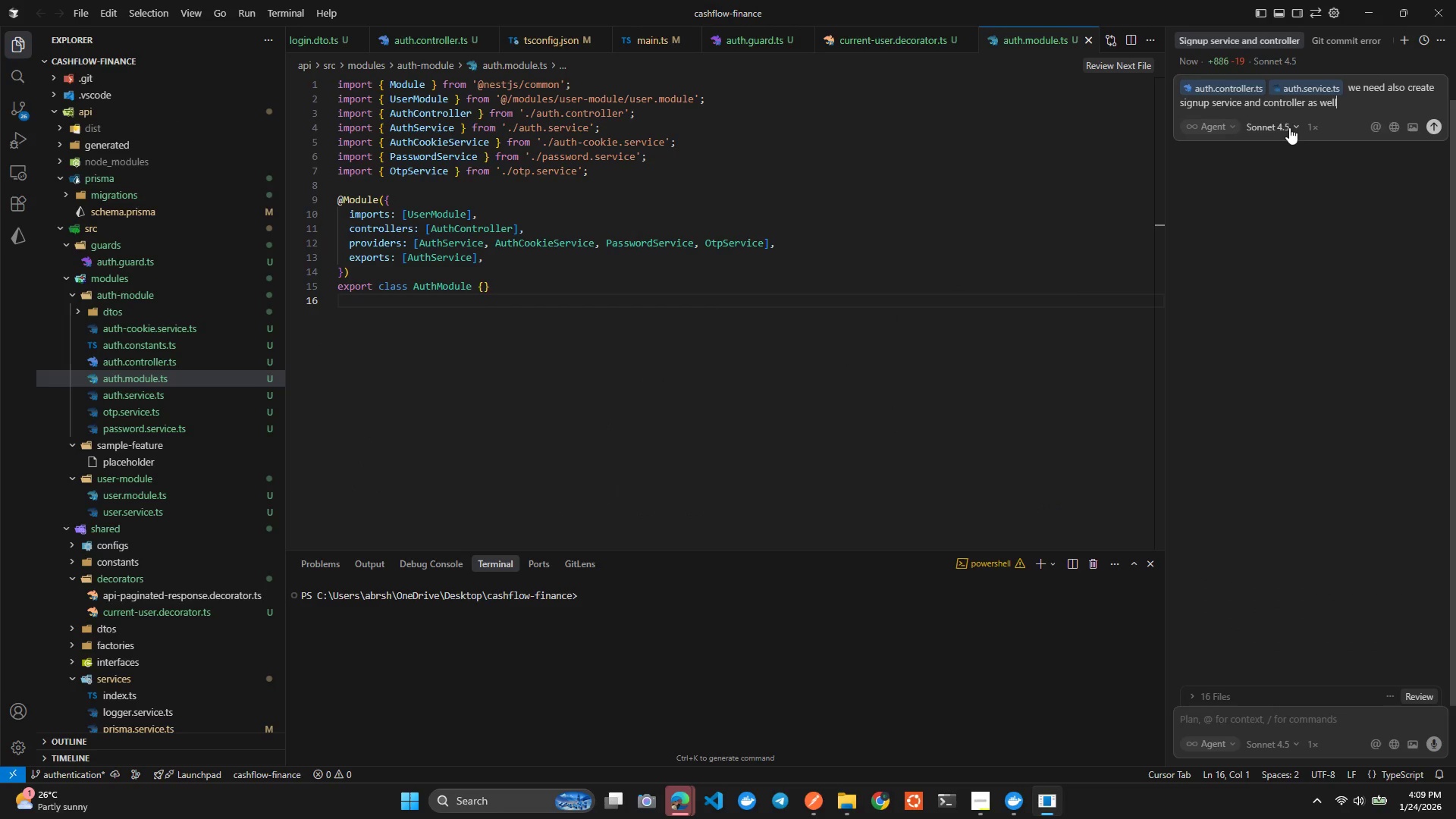 
left_click([1286, 127])
 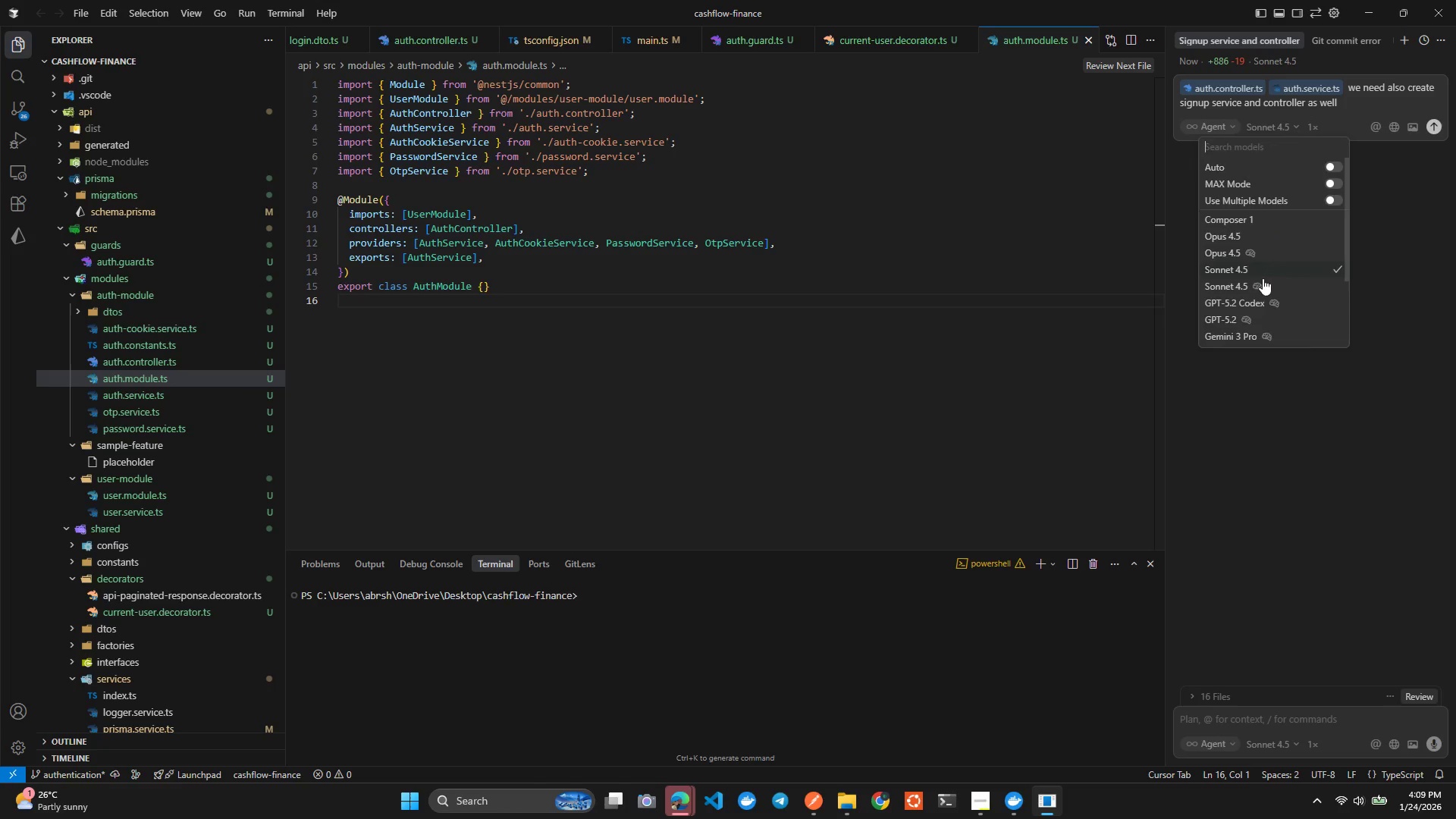 
mouse_move([1246, 309])
 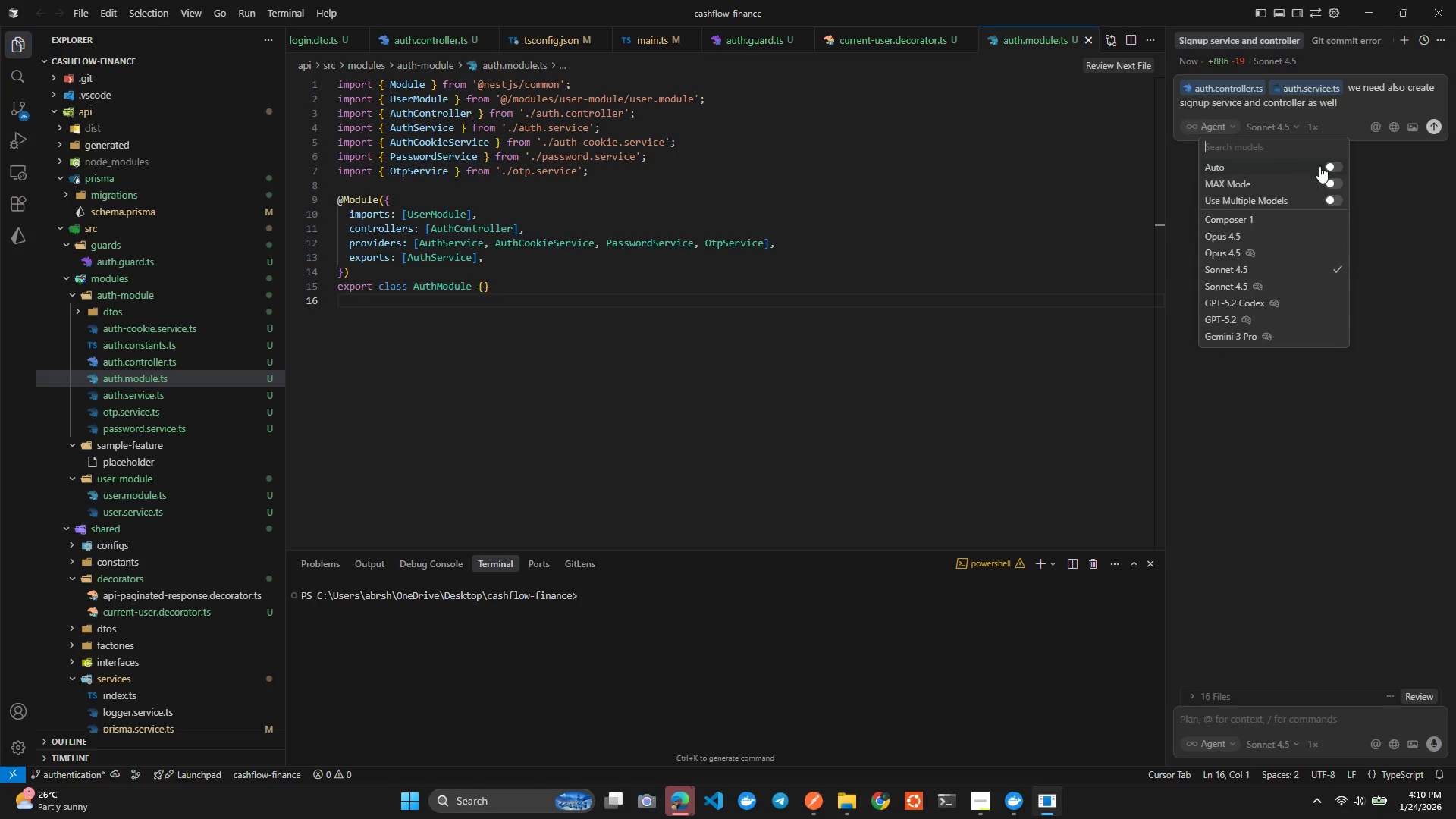 
left_click([1323, 166])
 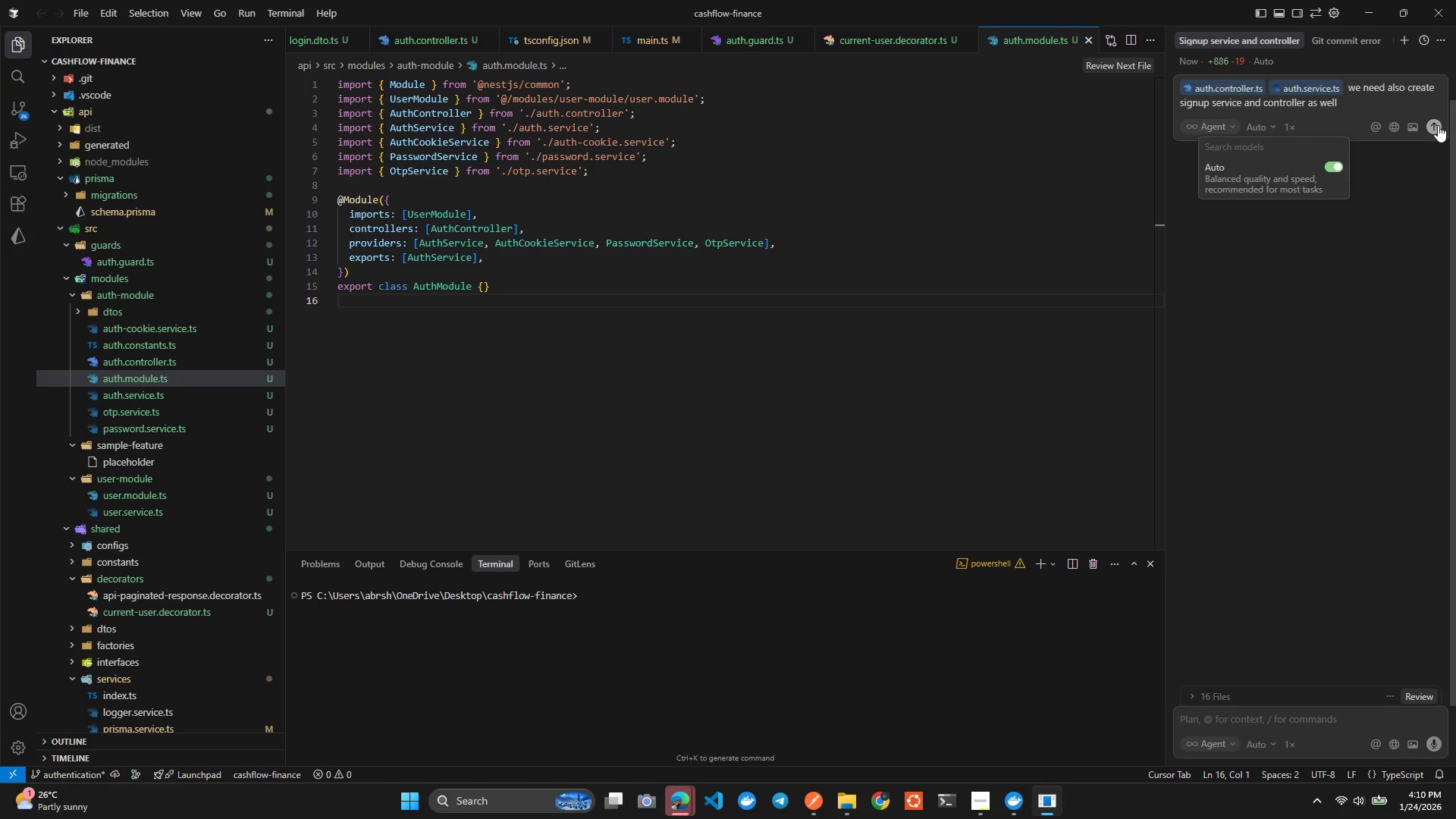 
left_click([1438, 125])
 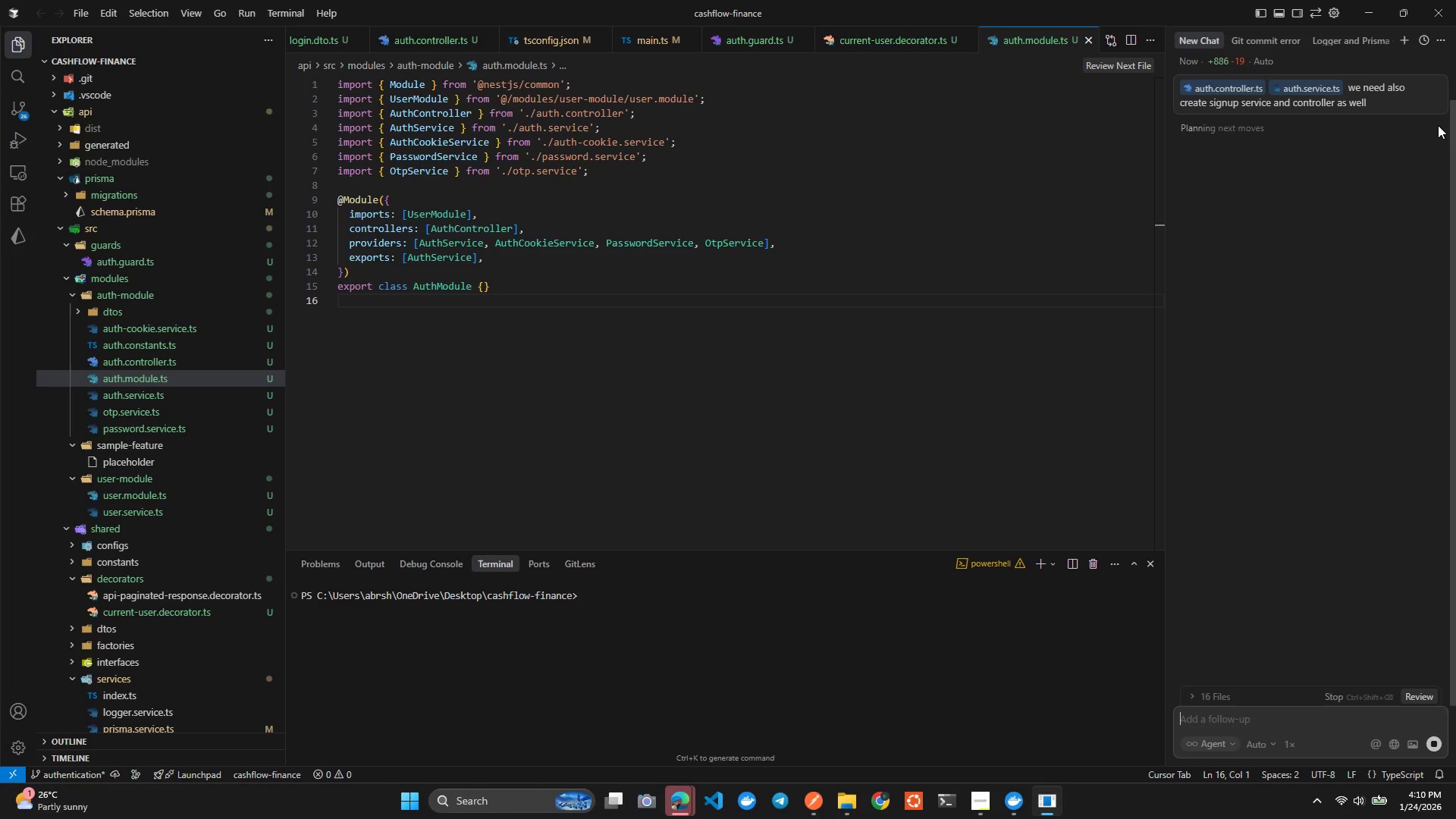 
wait(8.92)
 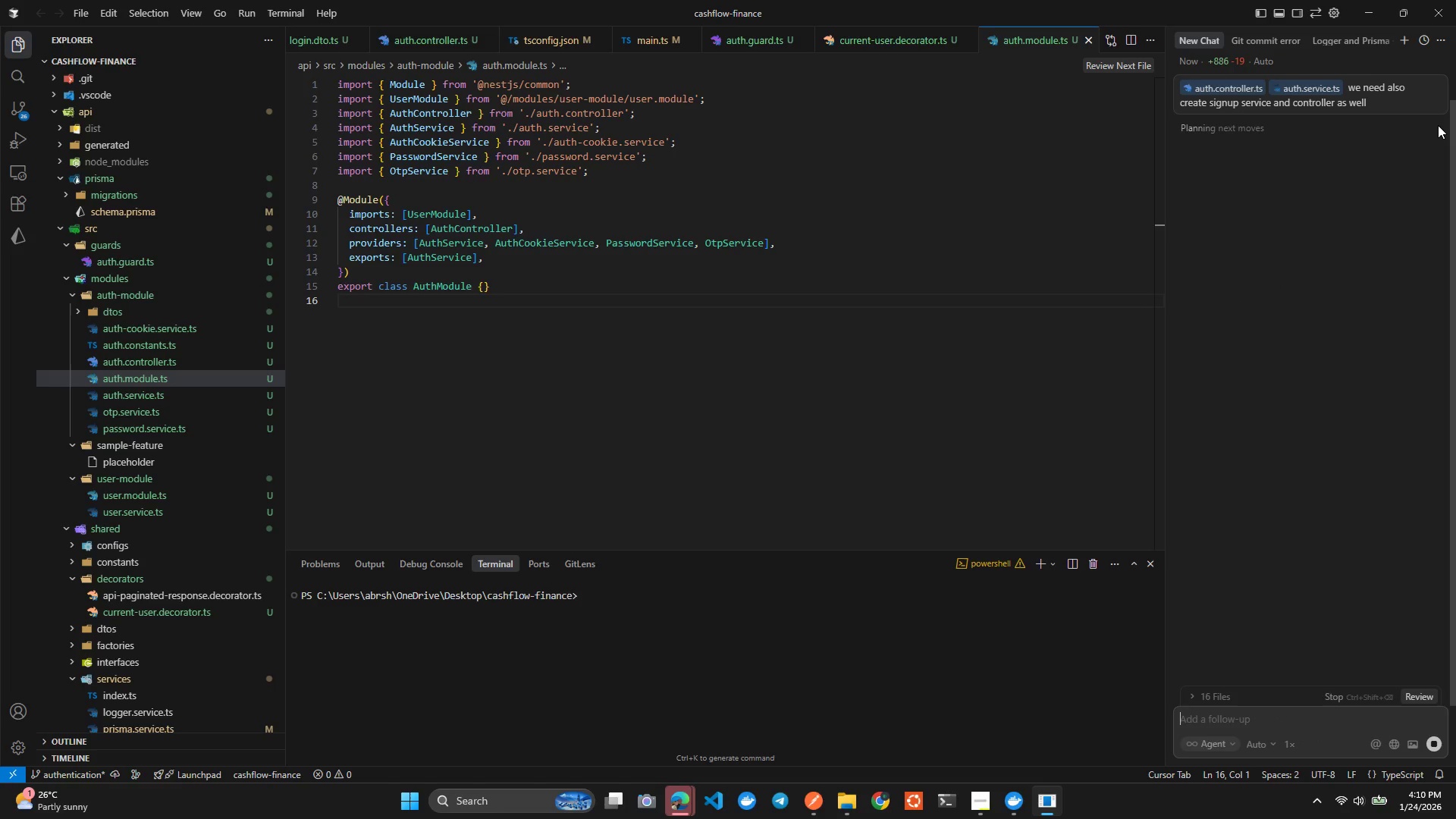 
scroll: coordinate [791, 318], scroll_direction: up, amount: 1.0
 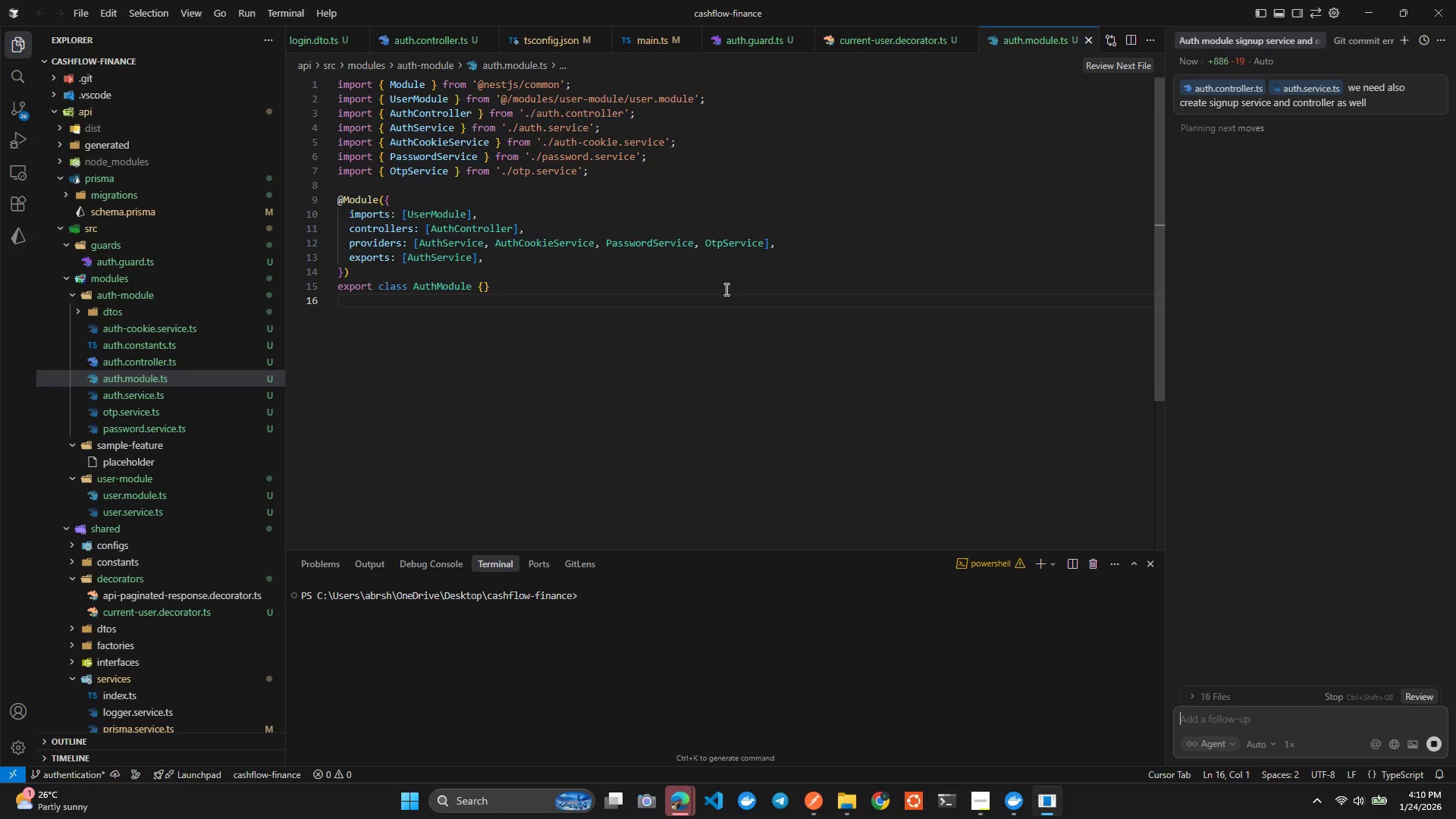 
scroll: coordinate [706, 300], scroll_direction: none, amount: 0.0
 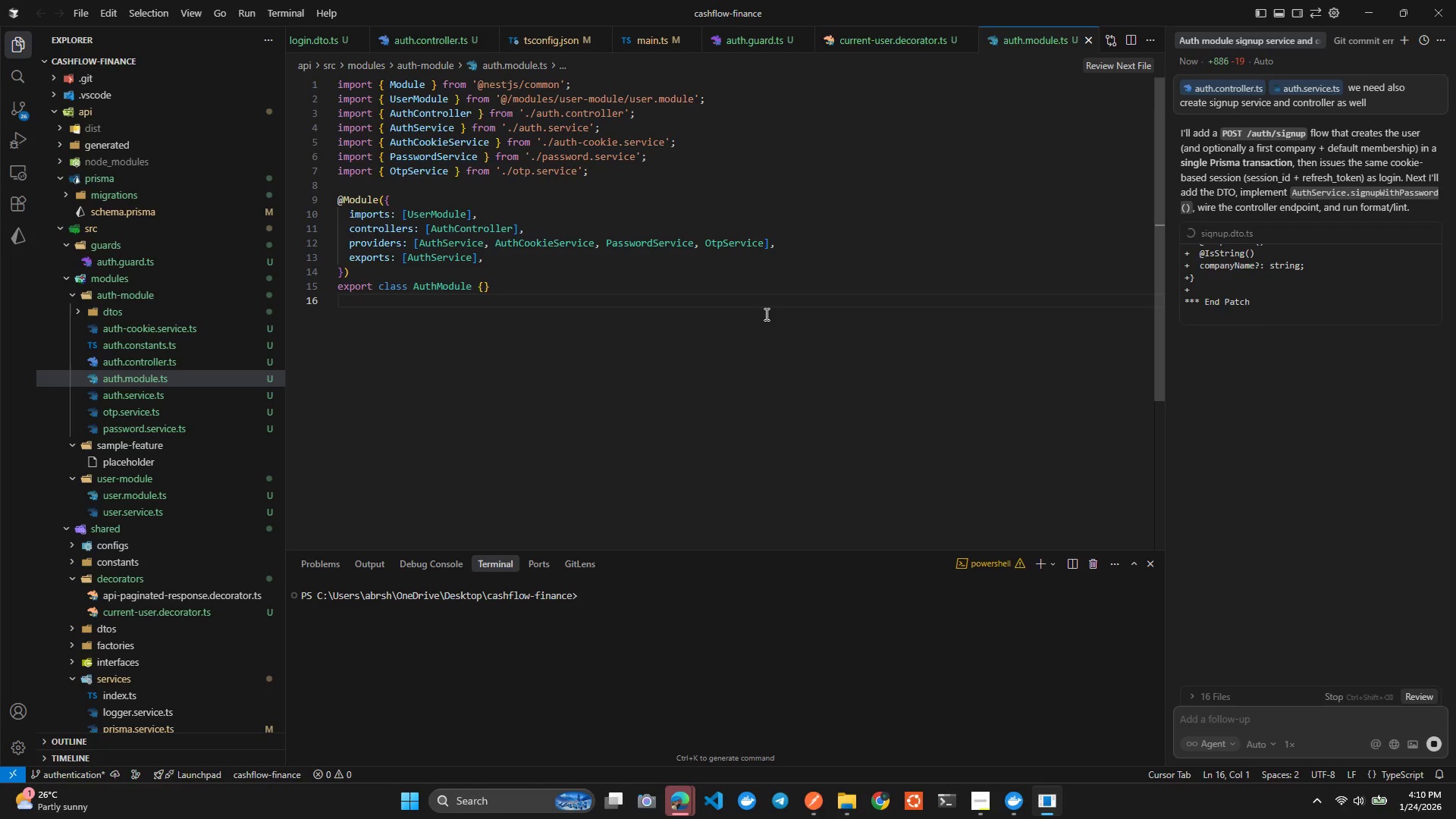 
wait(15.98)
 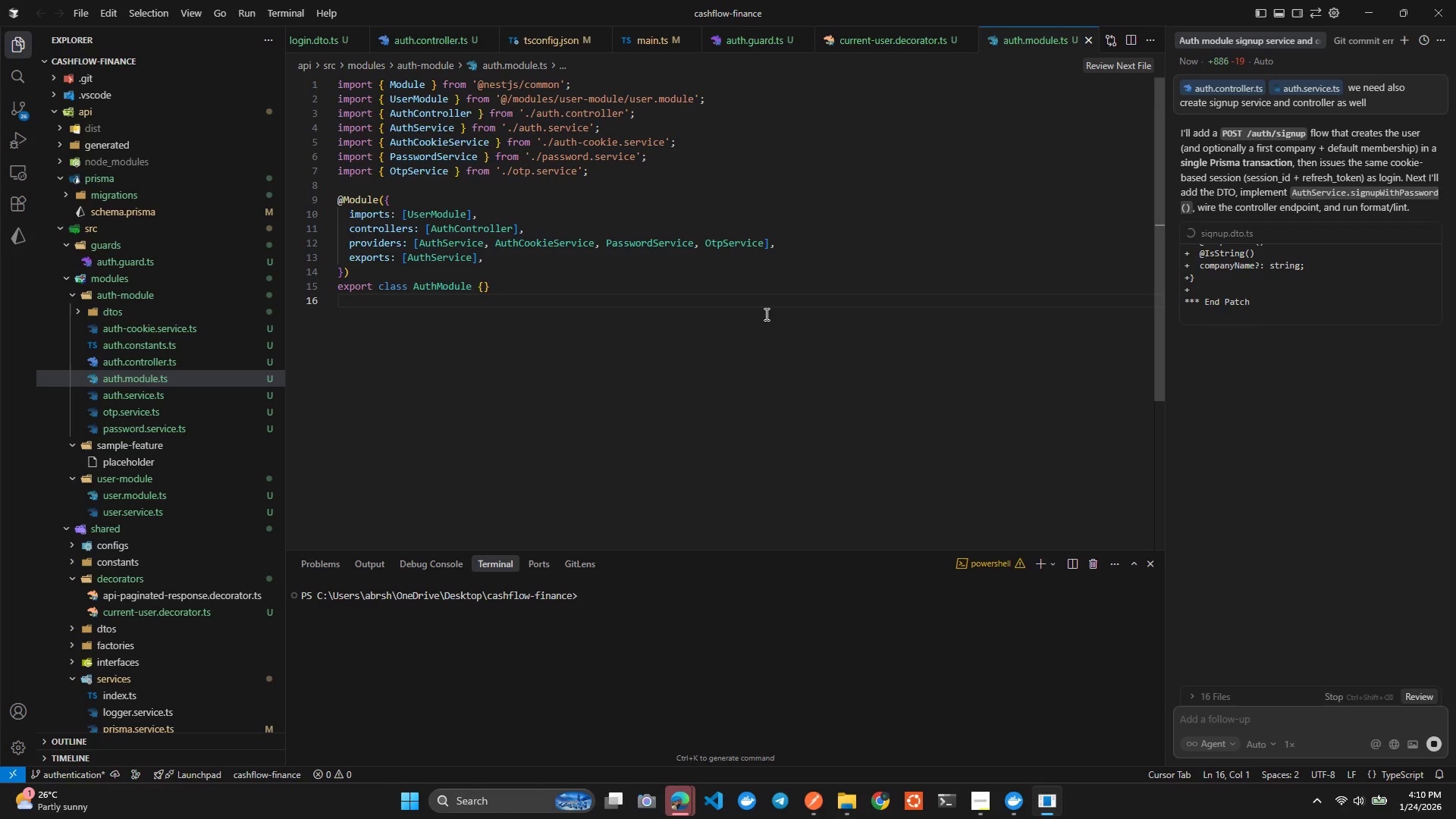 
left_click([1263, 224])
 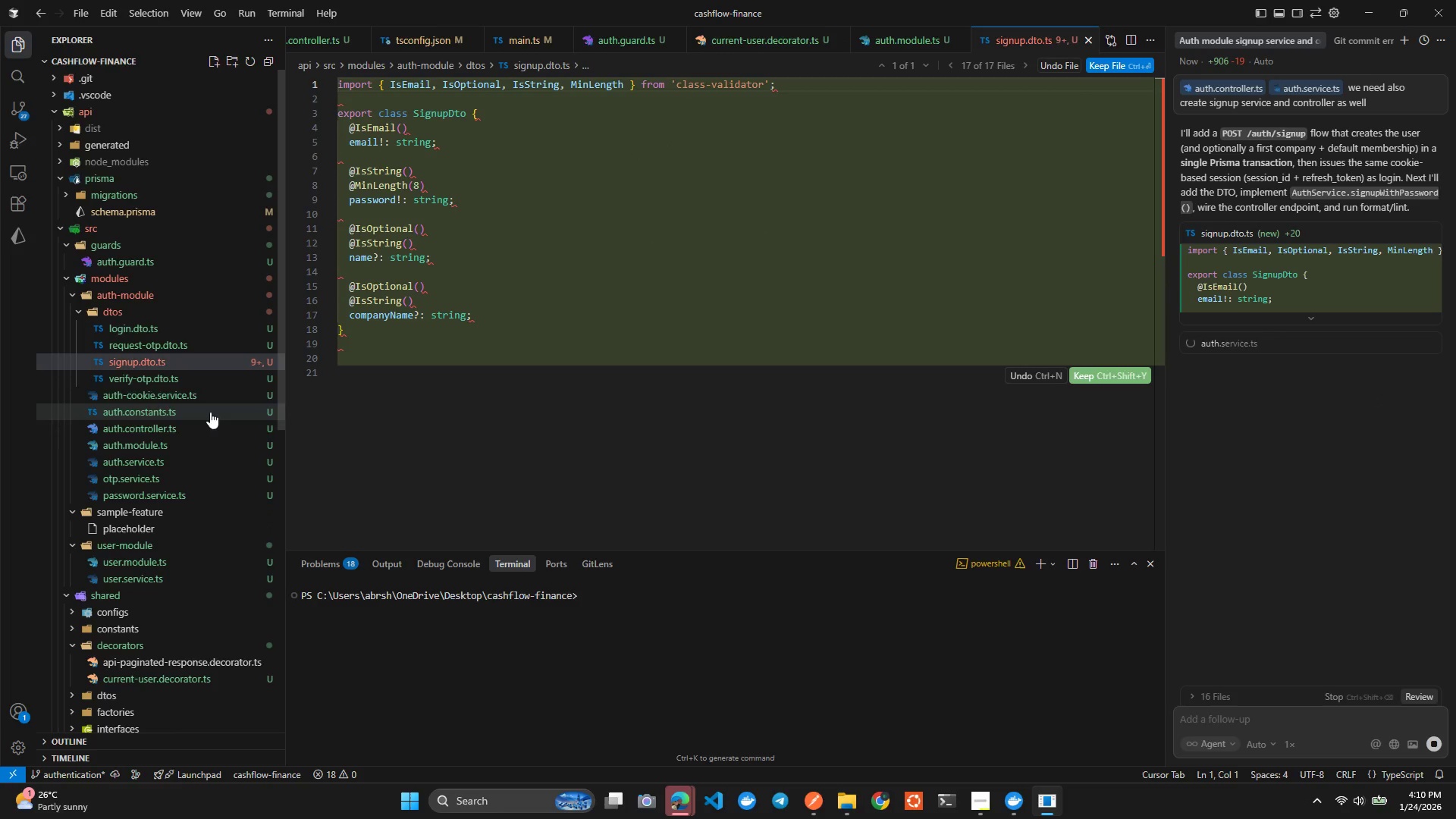 
left_click([149, 372])
 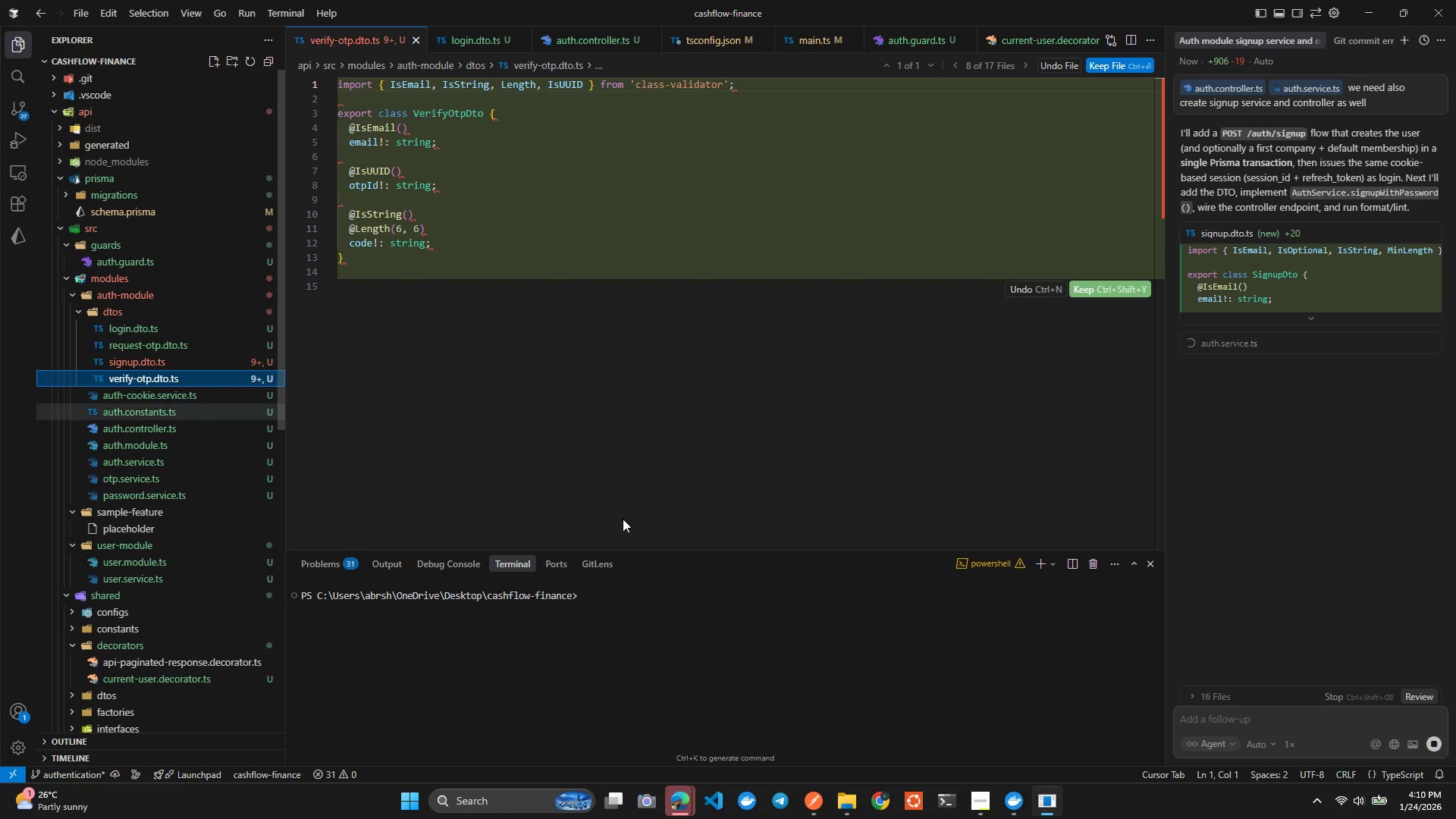 
left_click([810, 601])
 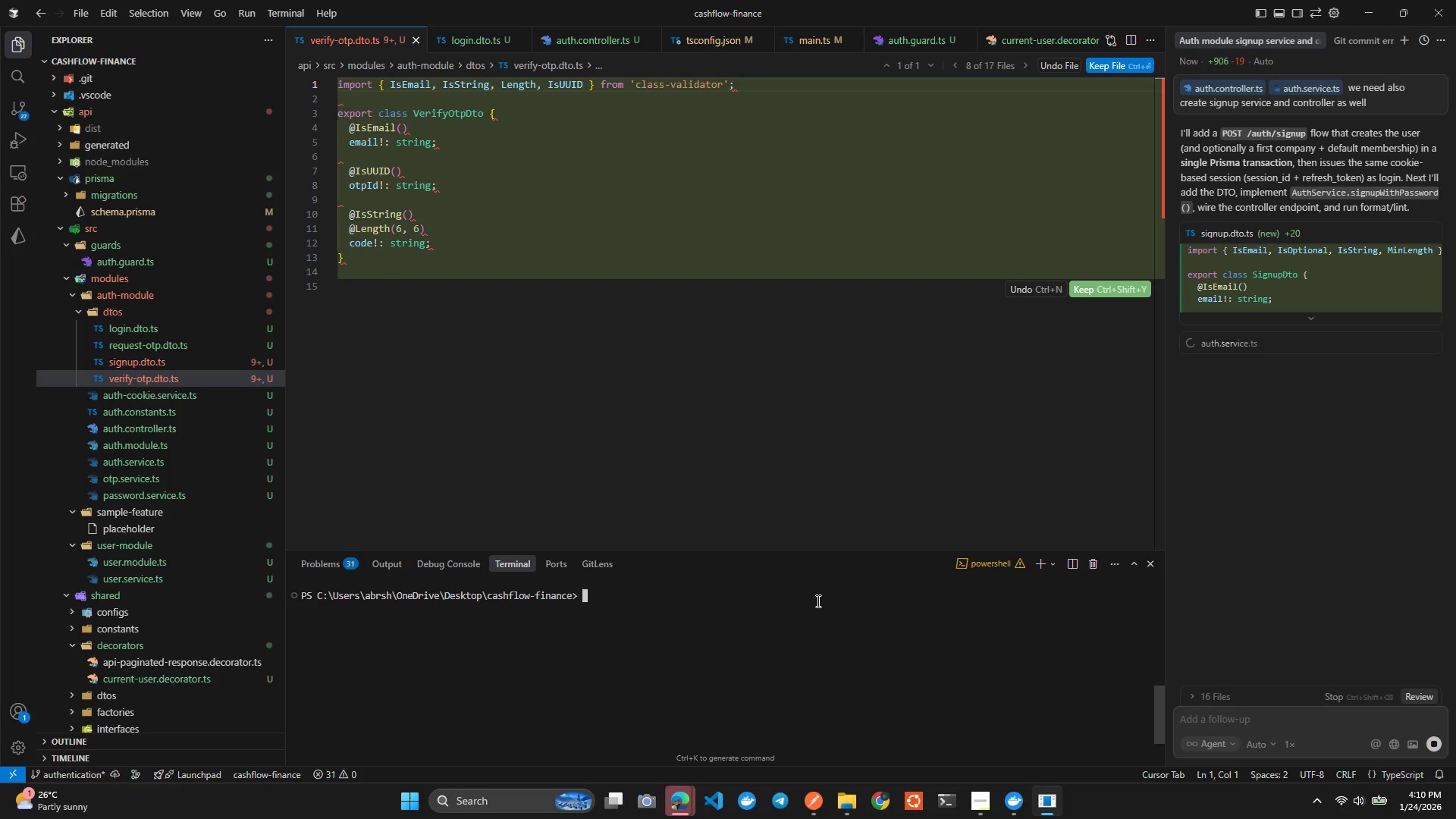 
type(form)
key(Backspace)
key(Backspace)
key(Backspace)
key(Backspace)
key(Backspace)
type(pn)
key(Backspace)
key(Backspace)
key(Backspace)
type(pnpm format)
 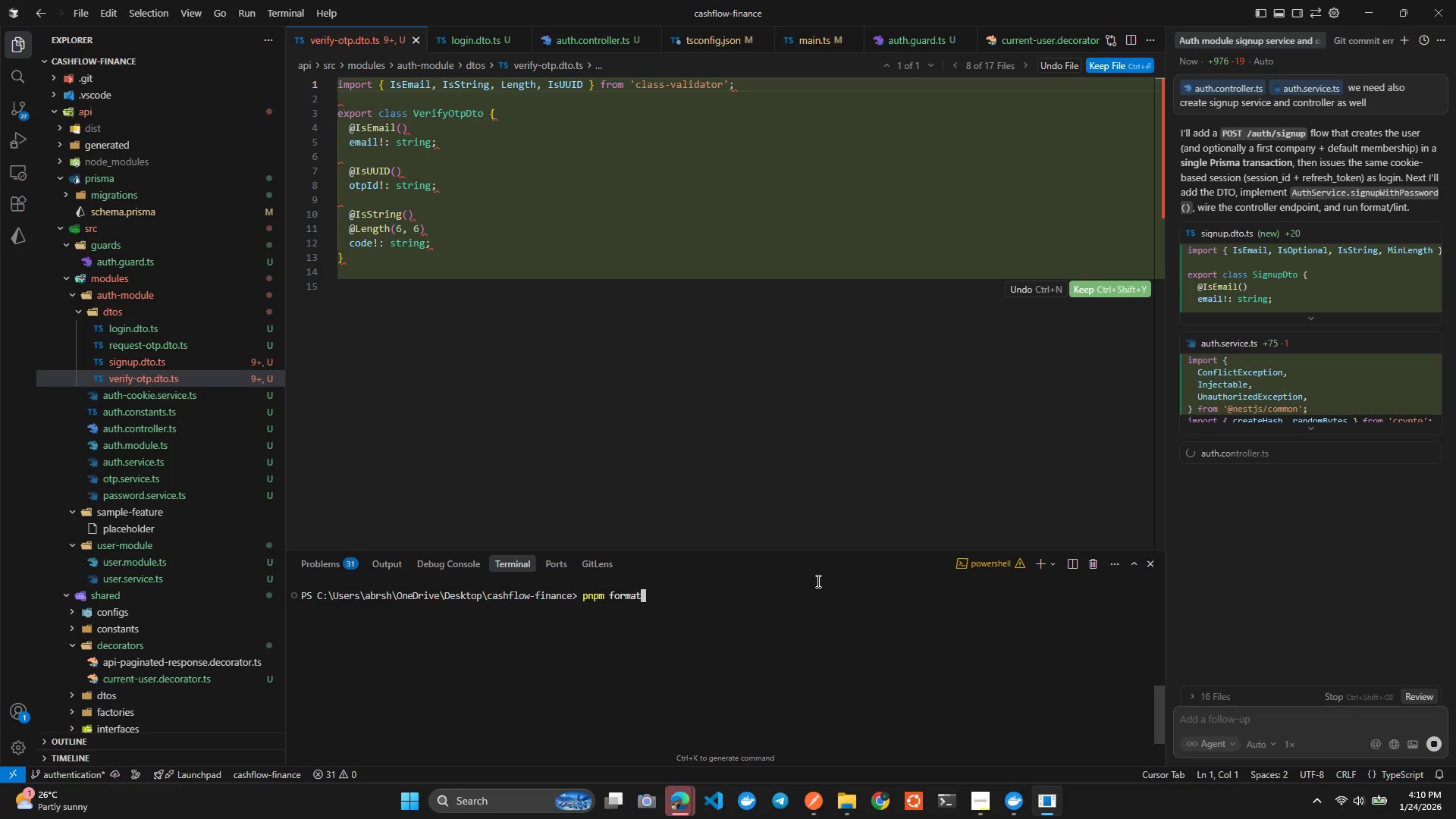 
key(Enter)
 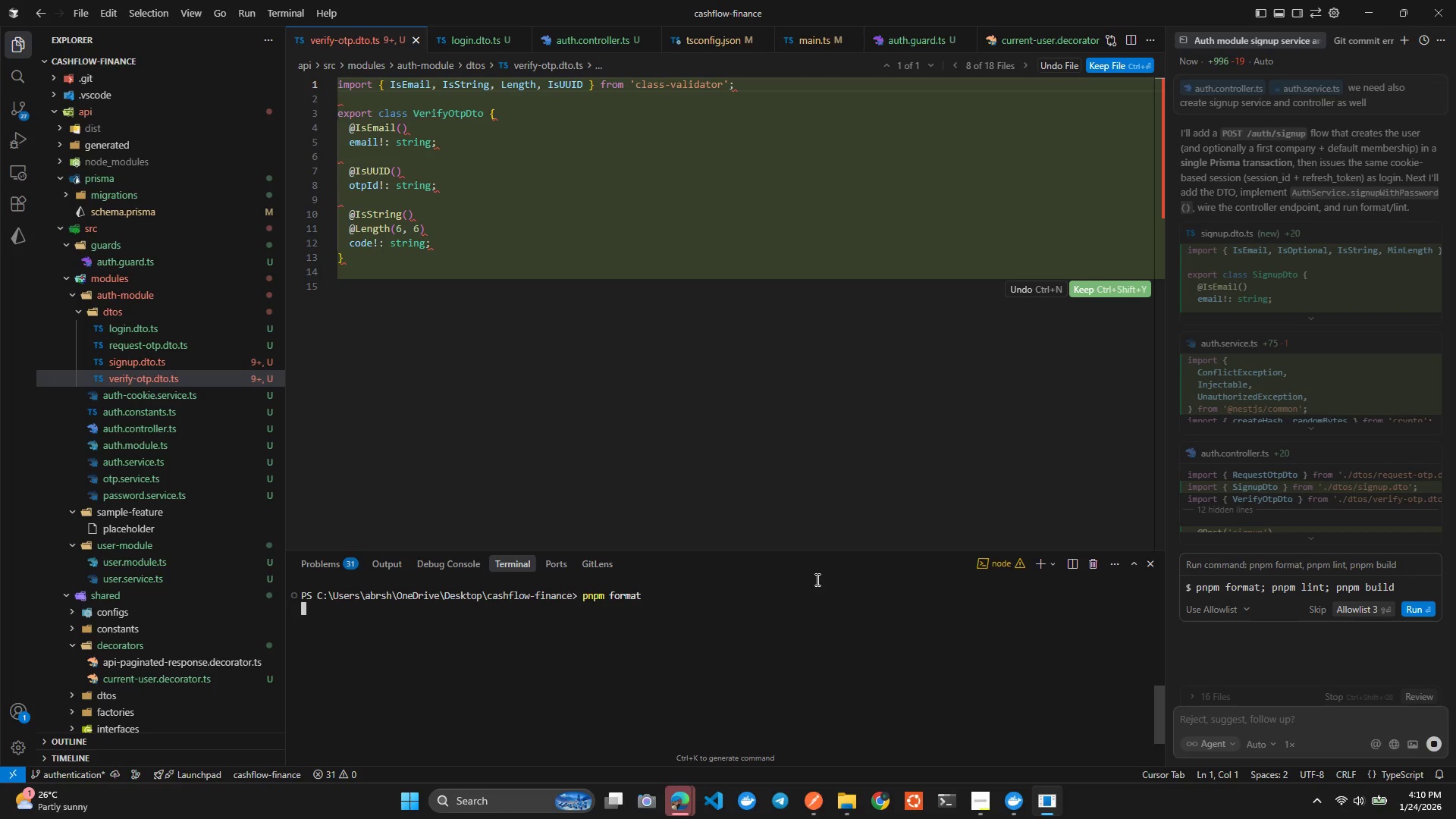 
wait(13.07)
 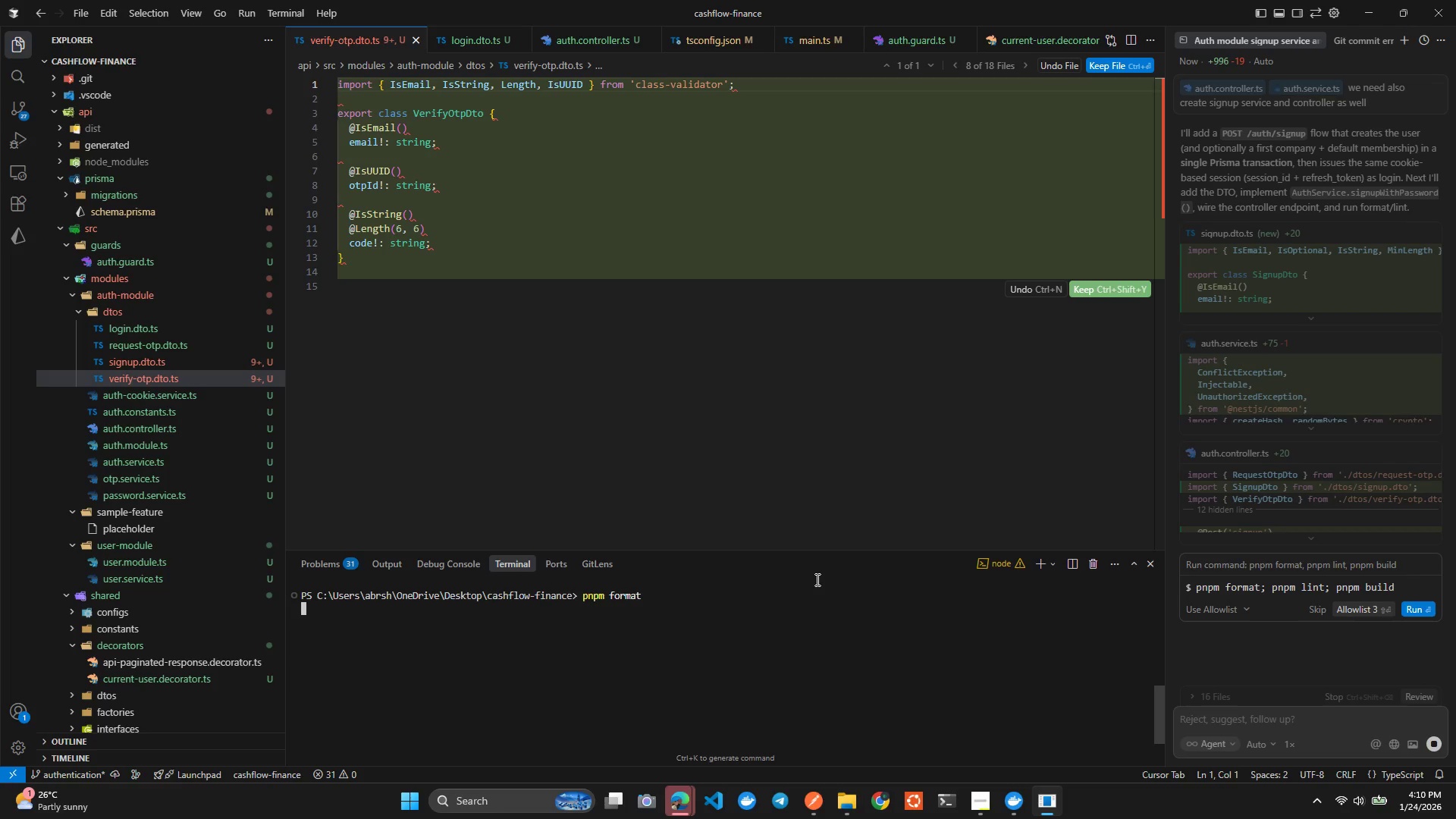 
mouse_move([1392, 617])
 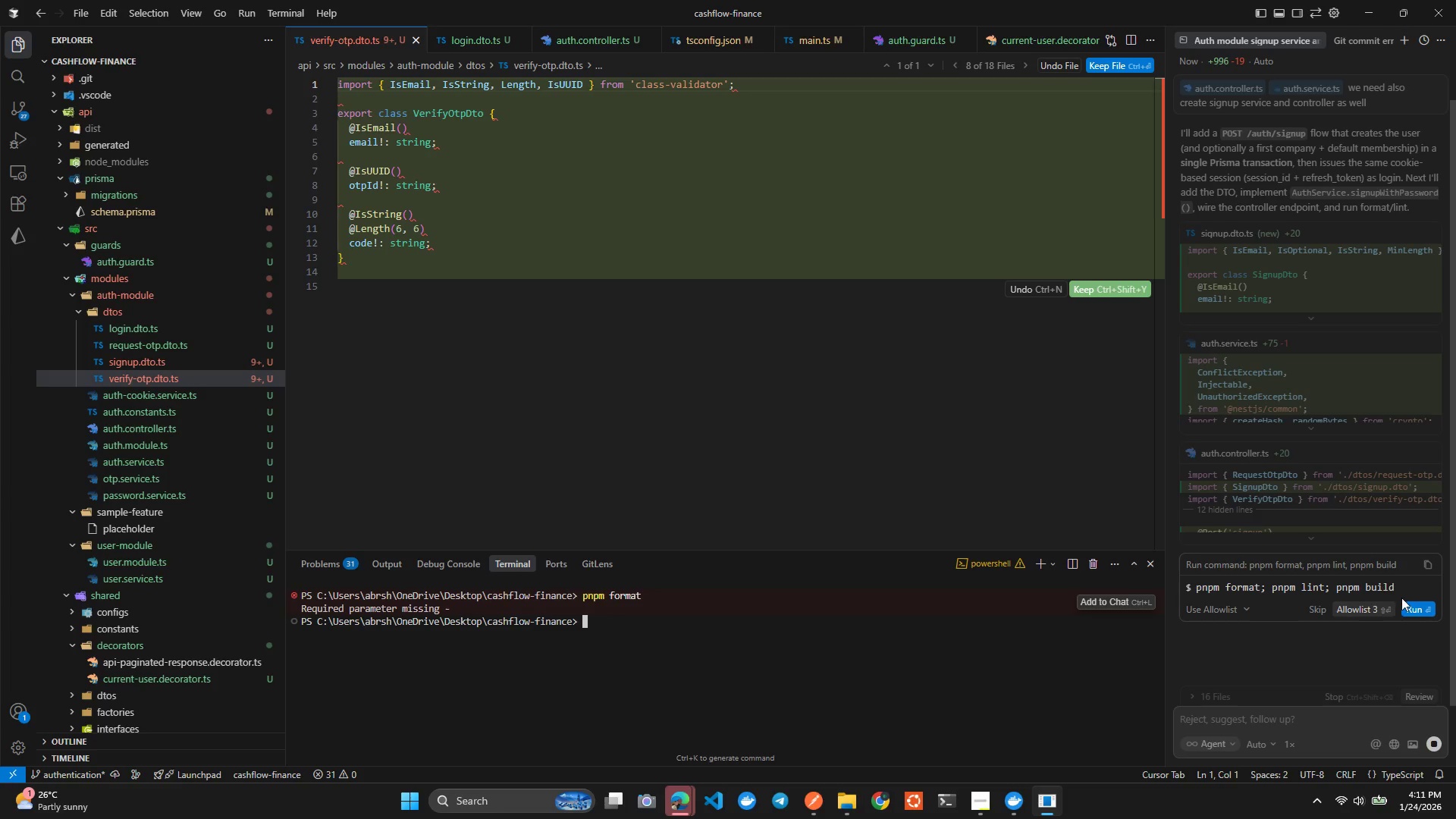 
left_click([1410, 604])
 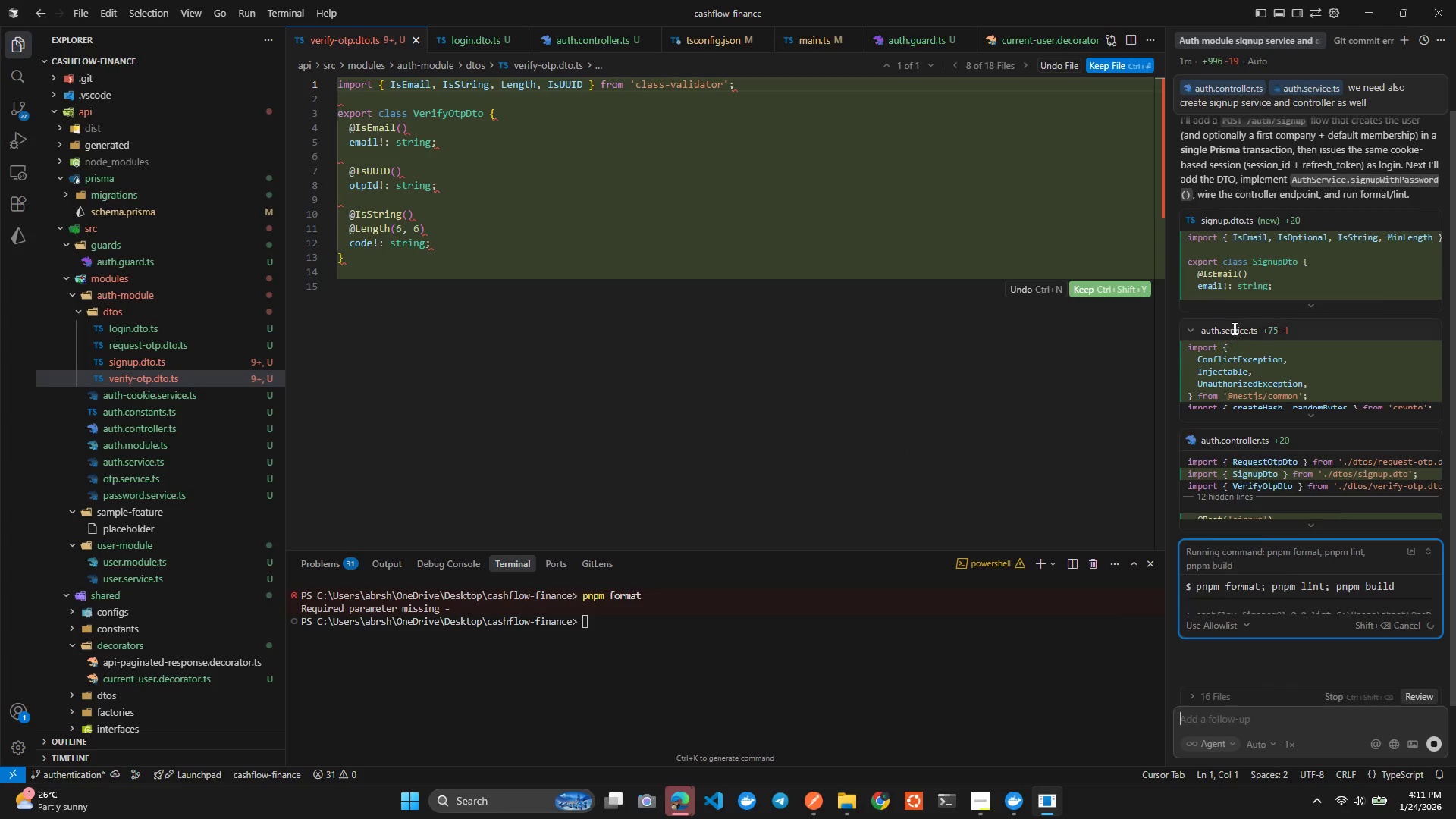 
scroll: coordinate [1247, 334], scroll_direction: up, amount: 1.0
 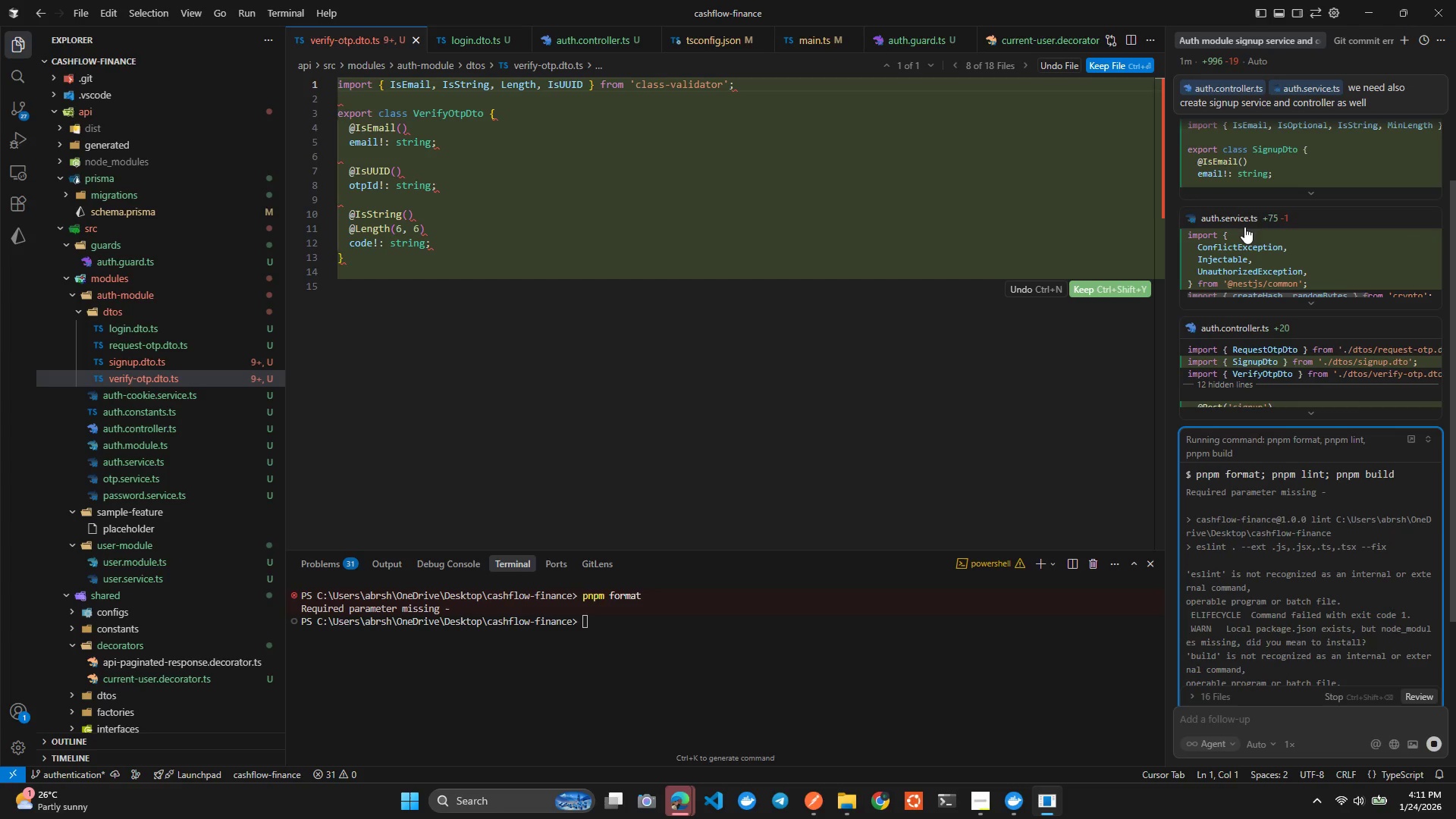 
left_click([1245, 215])
 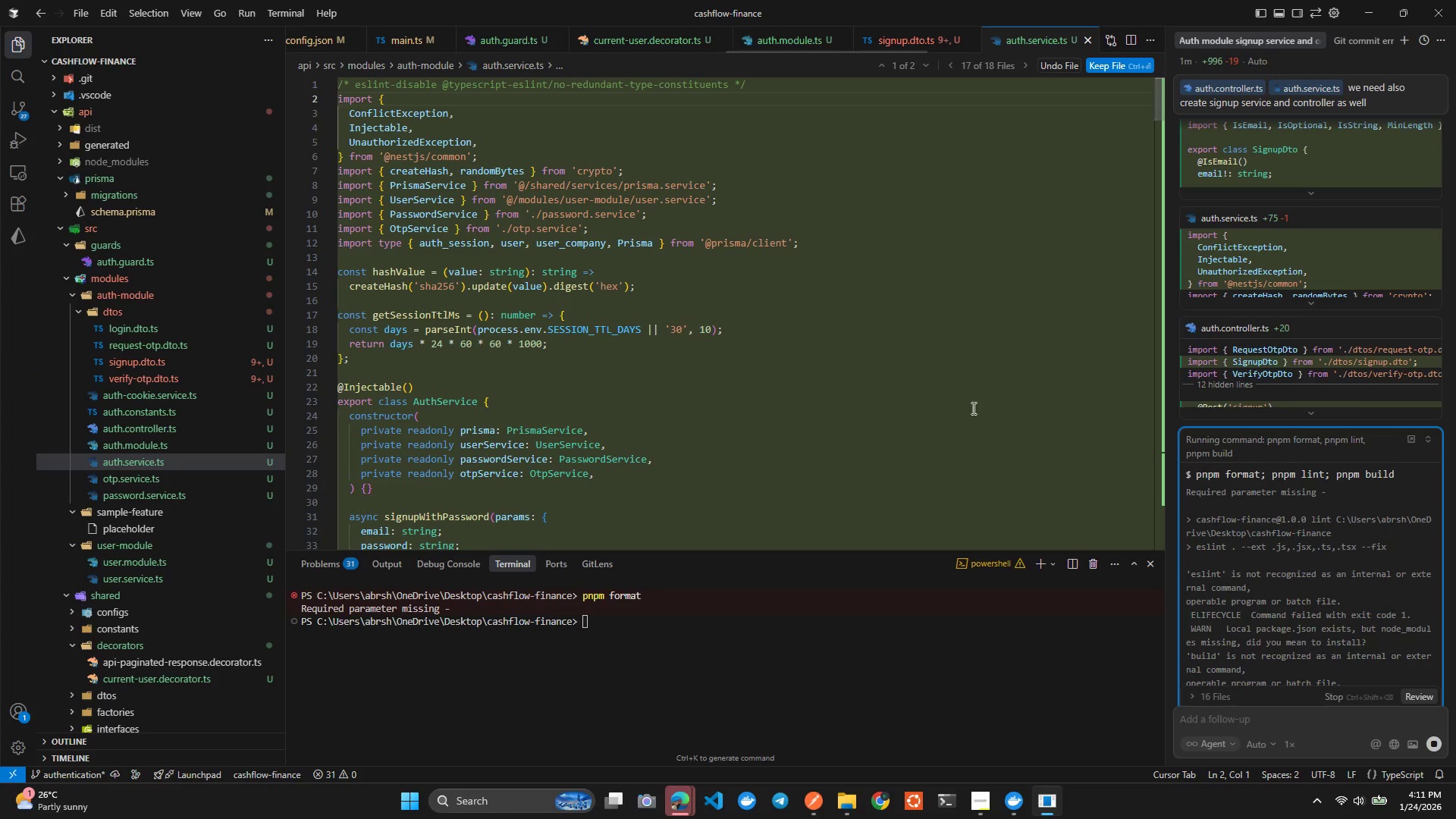 
scroll: coordinate [1333, 577], scroll_direction: down, amount: 28.0
 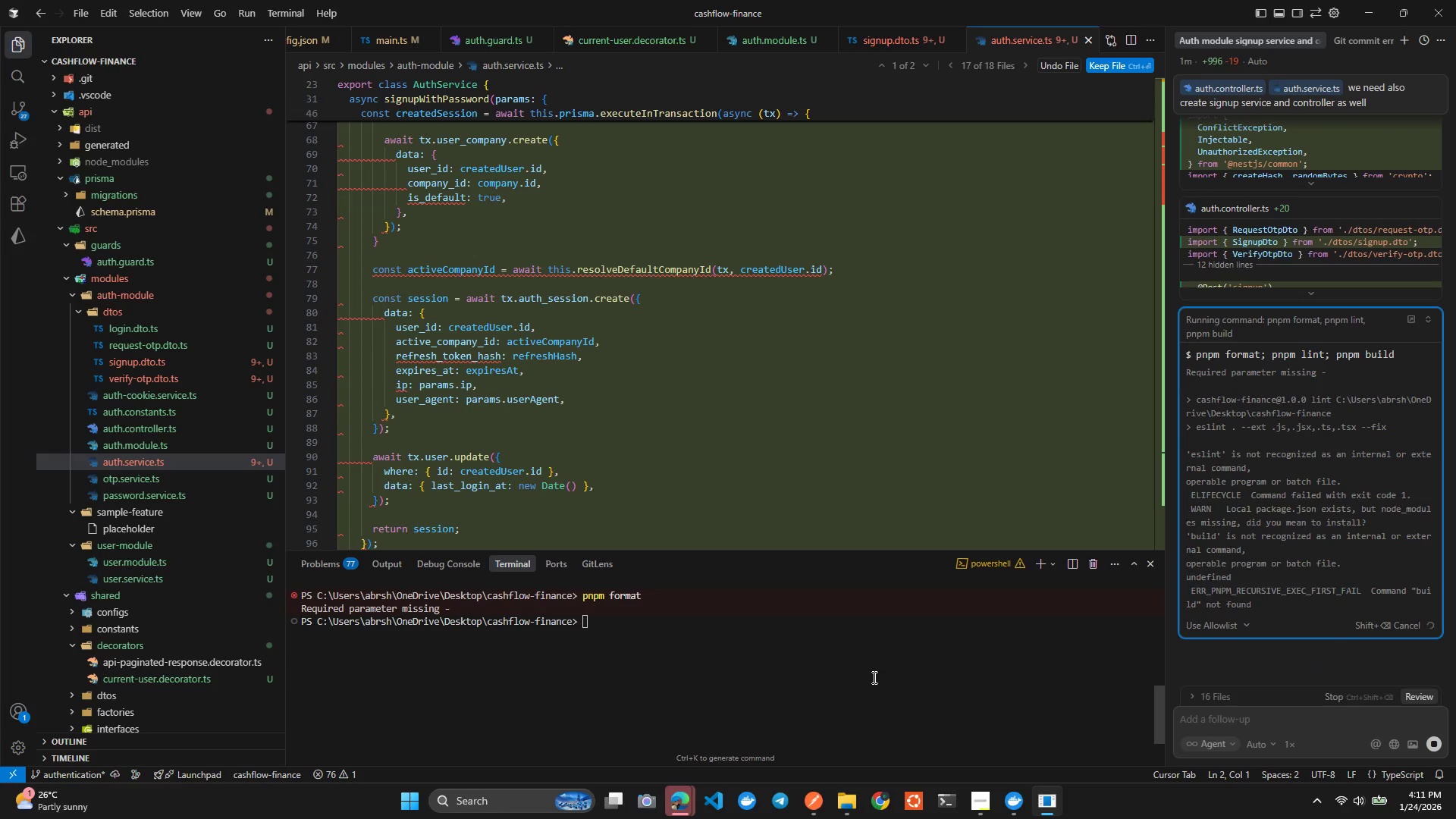 
left_click([880, 679])
 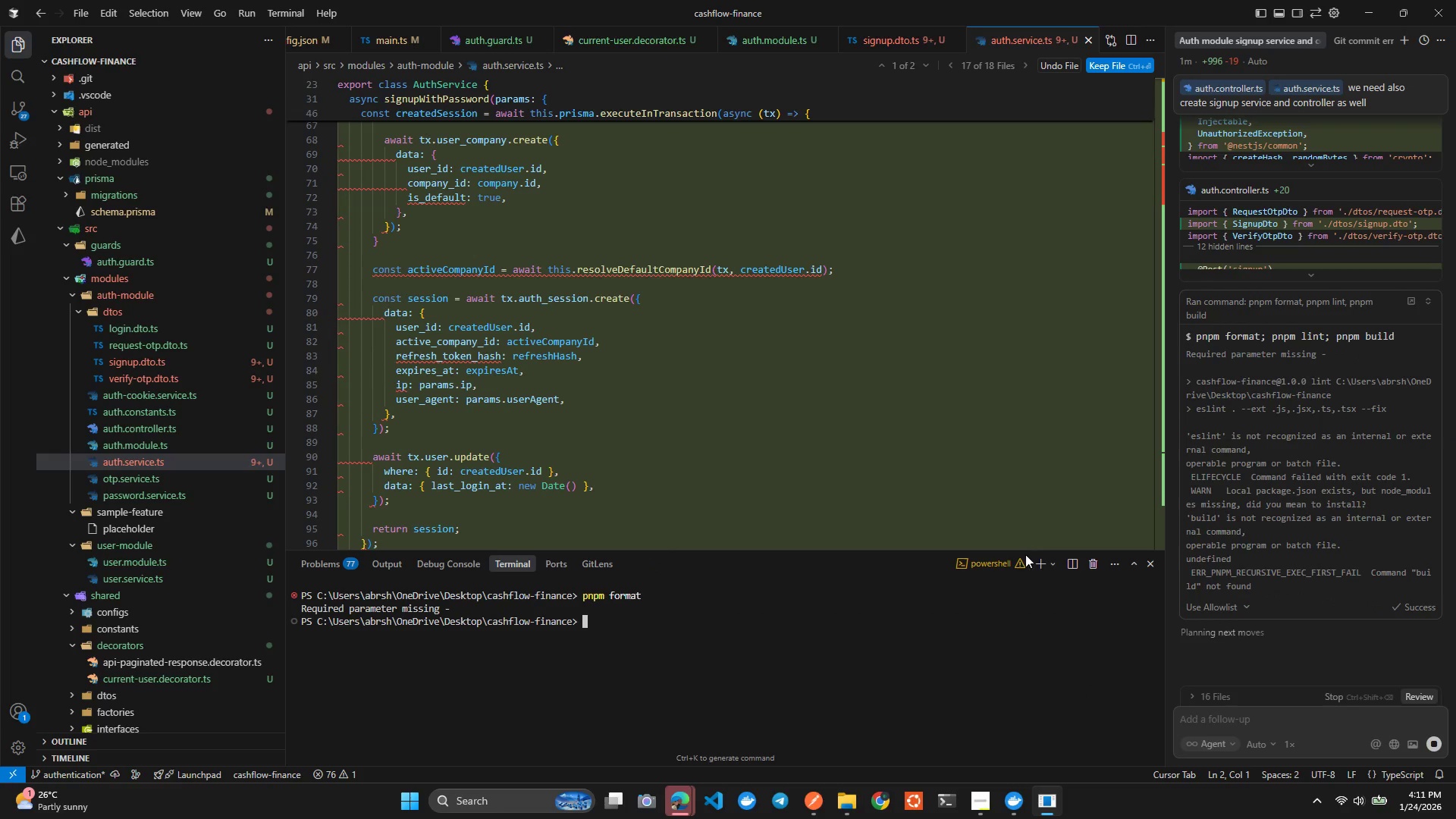 
left_click([1033, 562])
 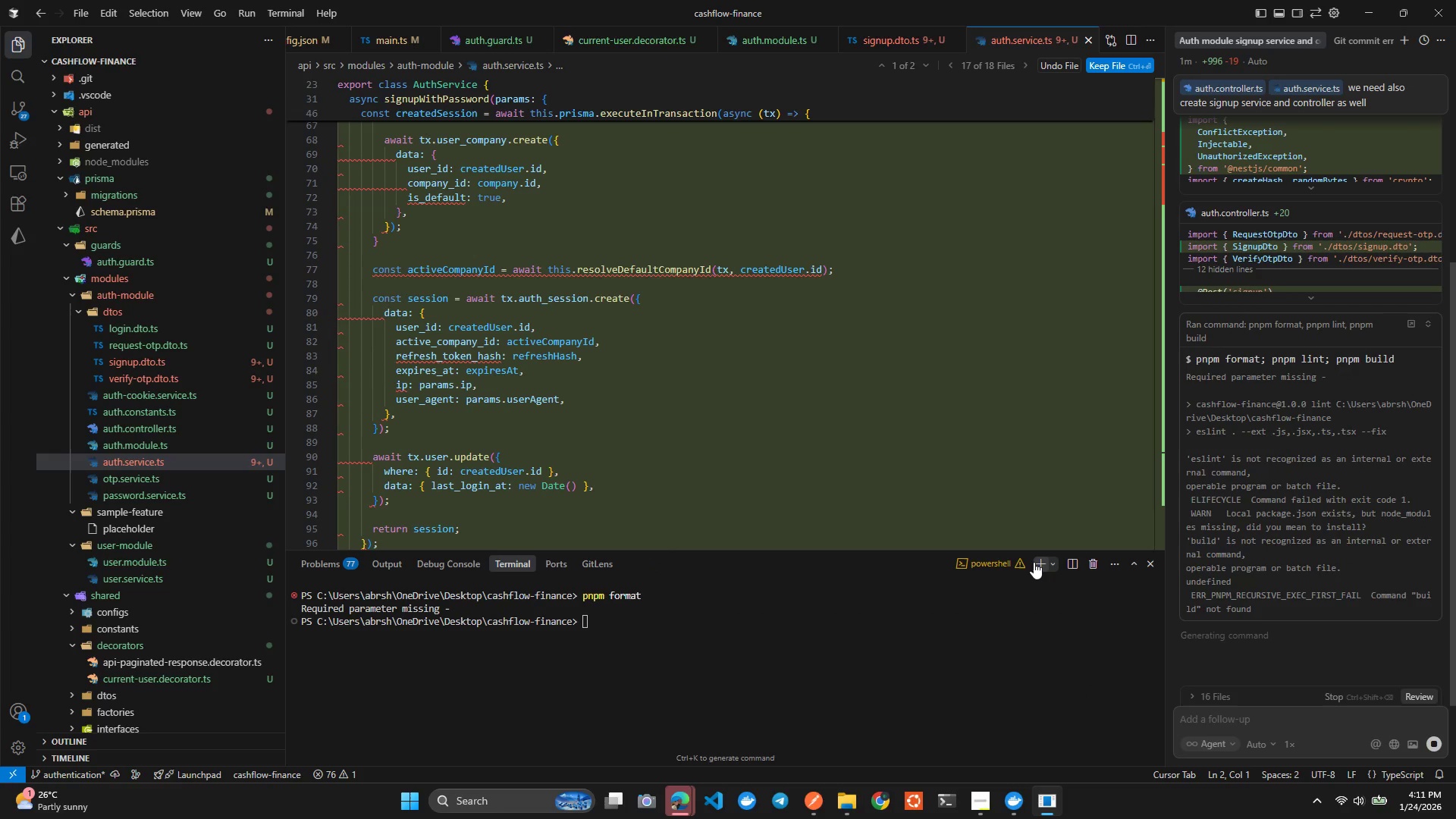 
triple_click([1034, 562])
 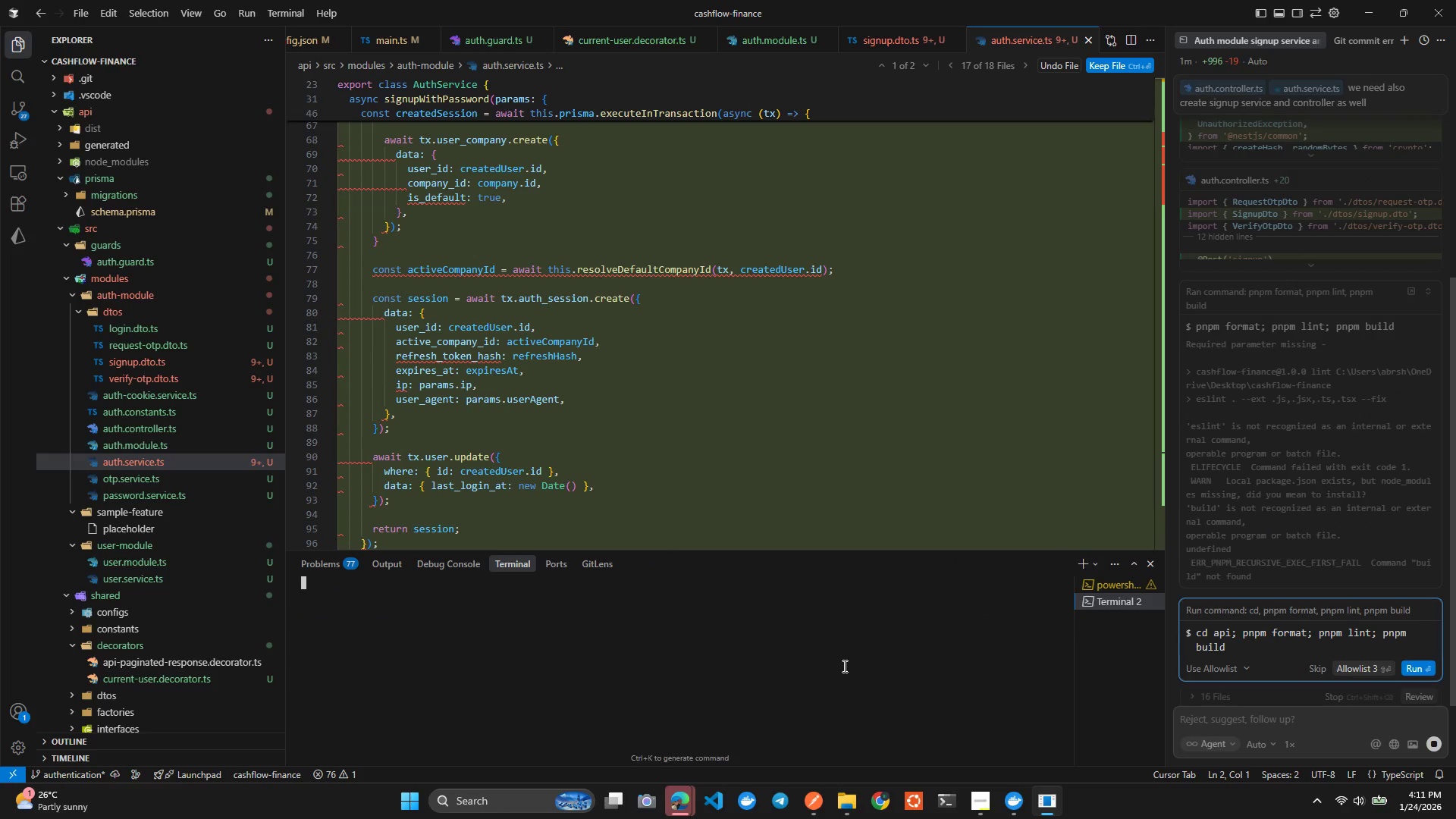 
left_click([843, 666])
 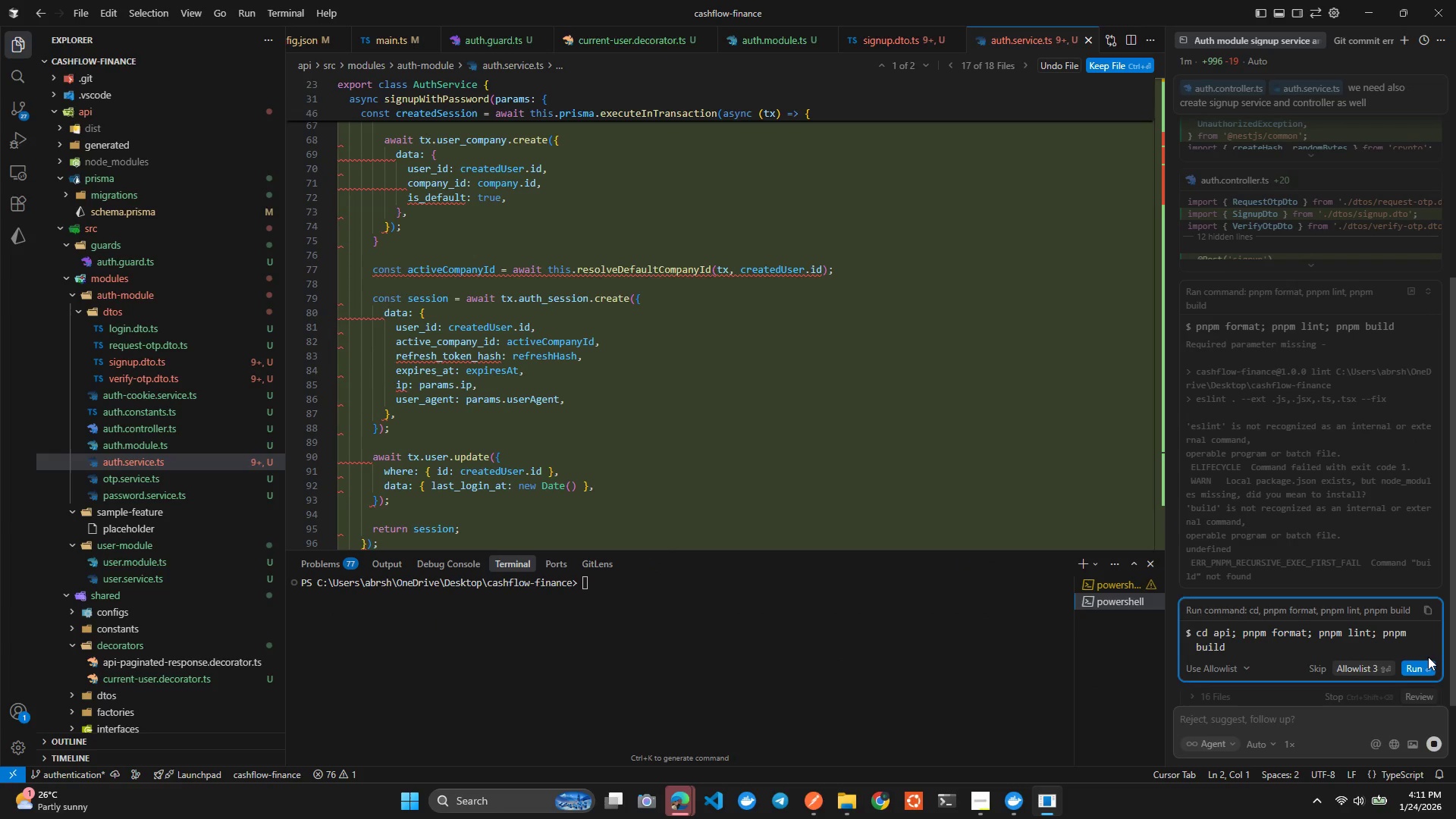 
left_click_drag(start_coordinate=[1424, 673], to_coordinate=[1425, 678])
 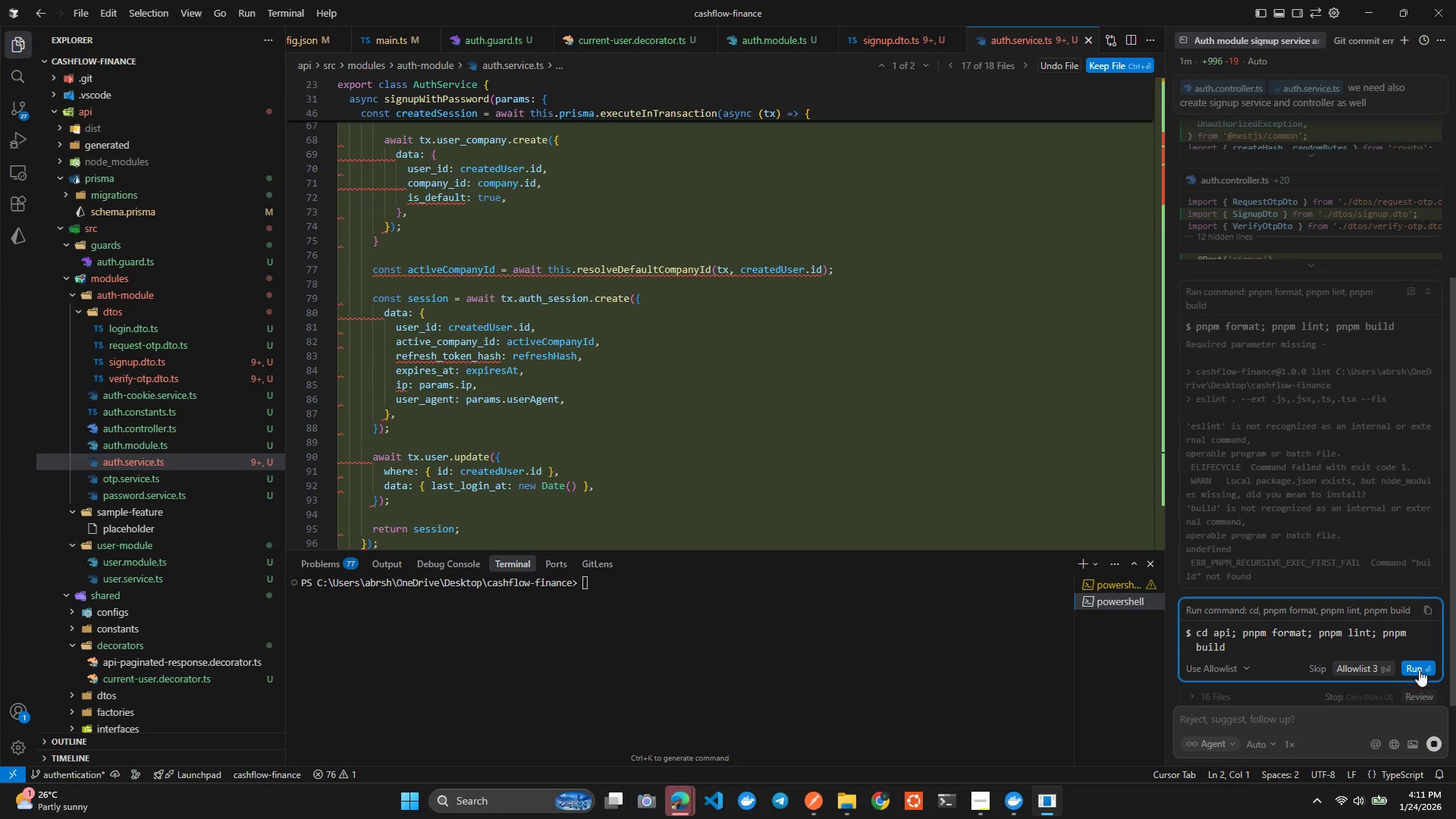 
double_click([1421, 661])
 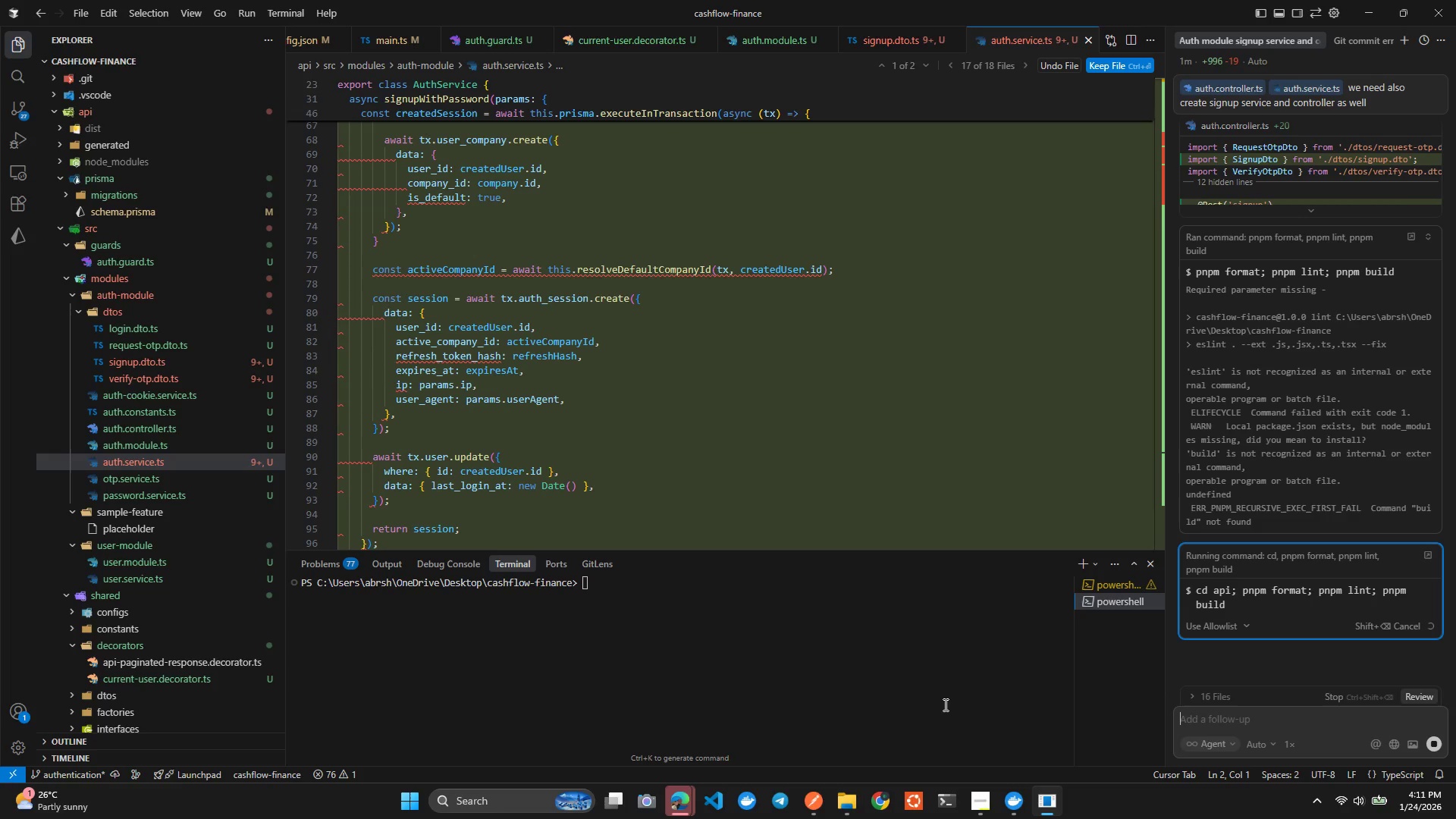 
left_click([893, 693])
 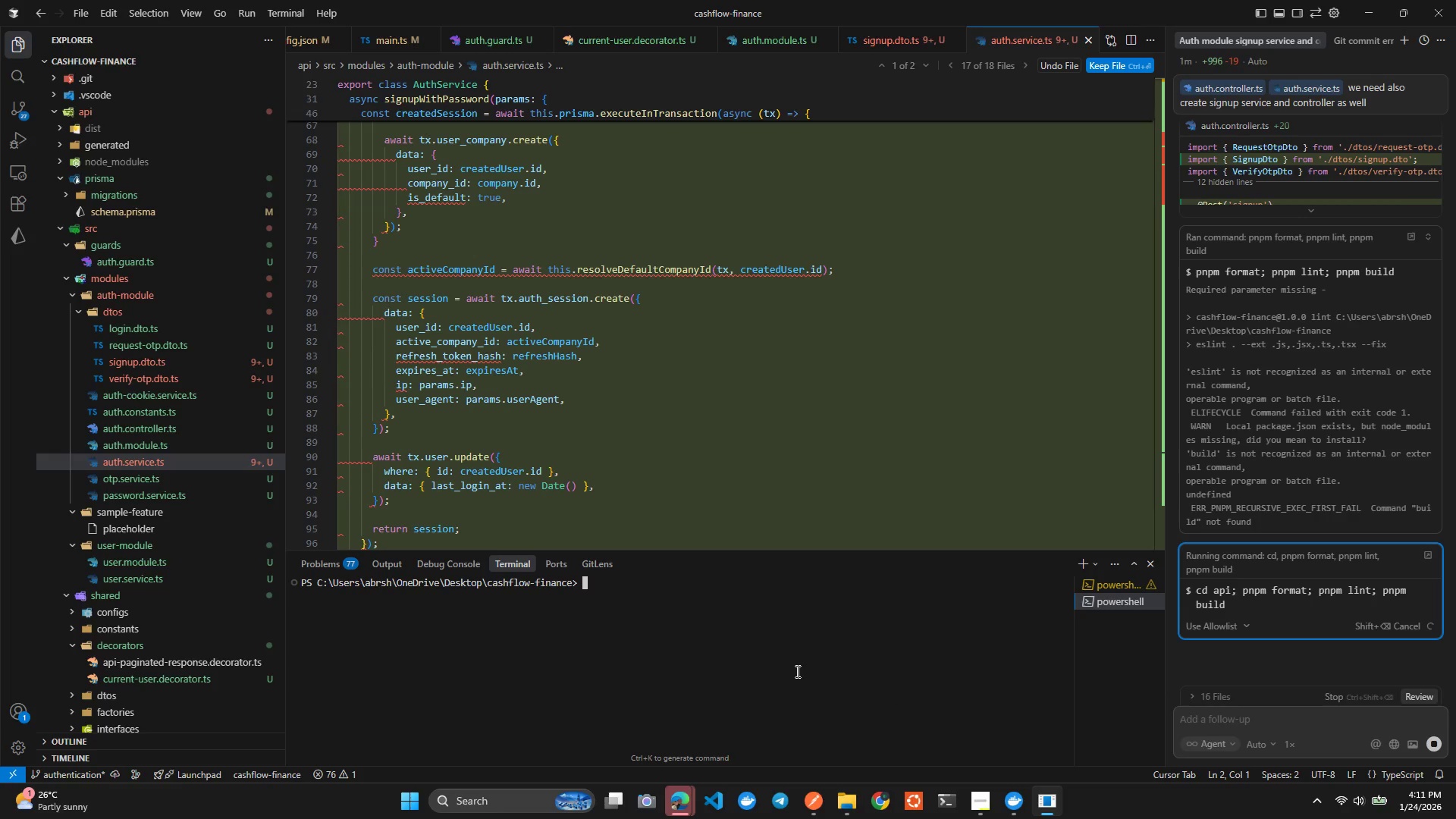 
key(Shift+ShiftRight)
 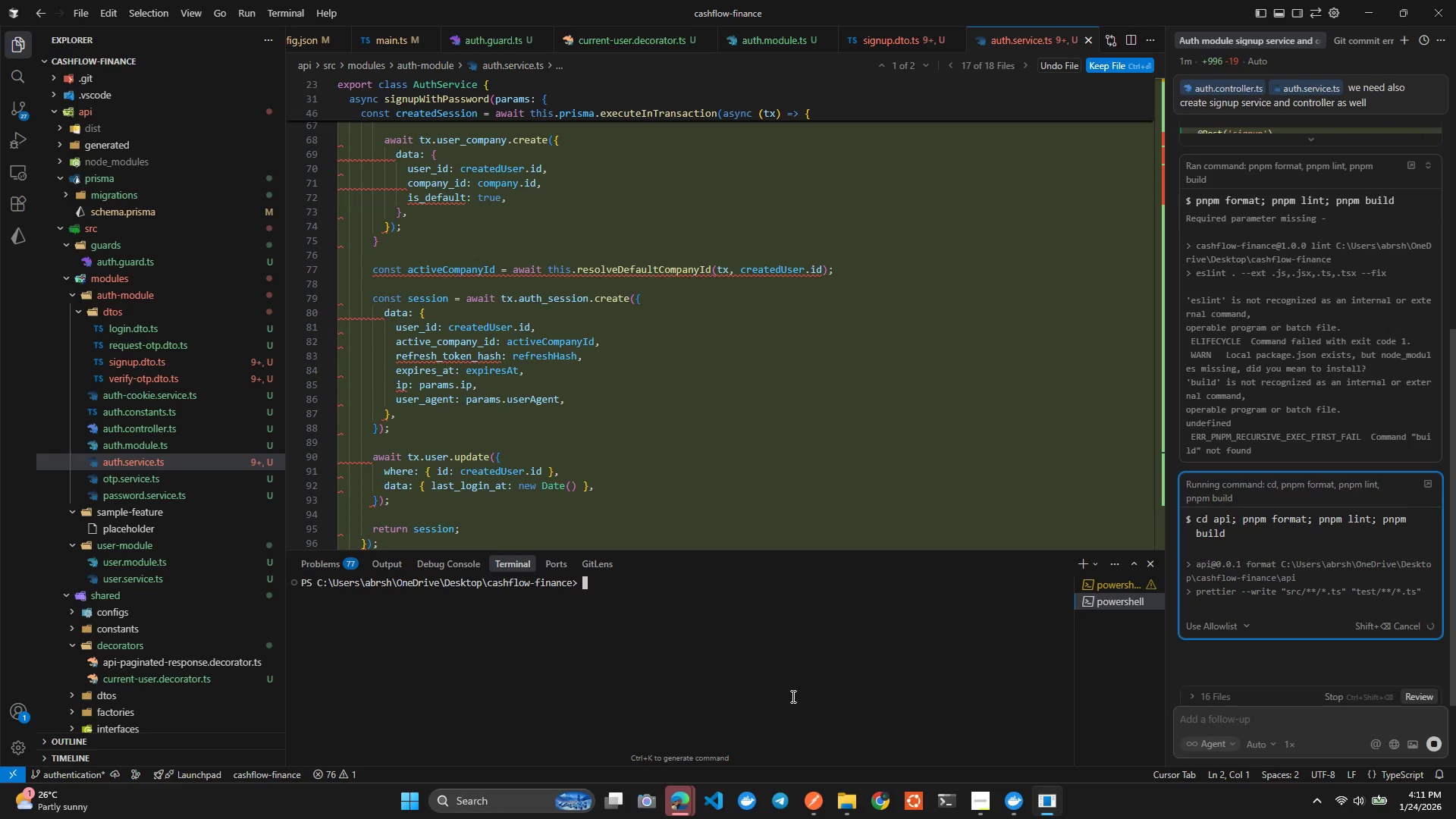 
key(ArrowUp)
 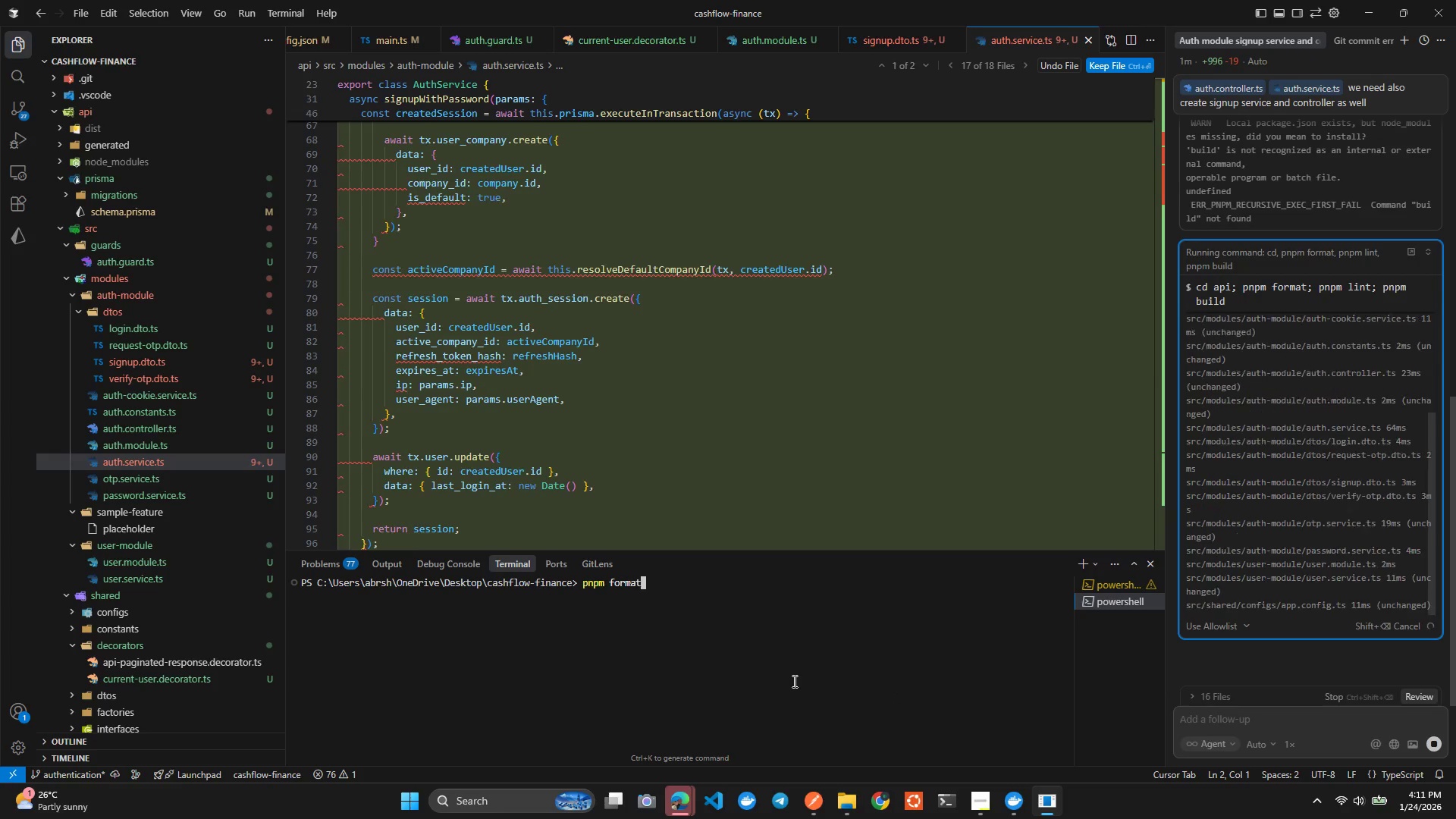 
key(ArrowUp)
 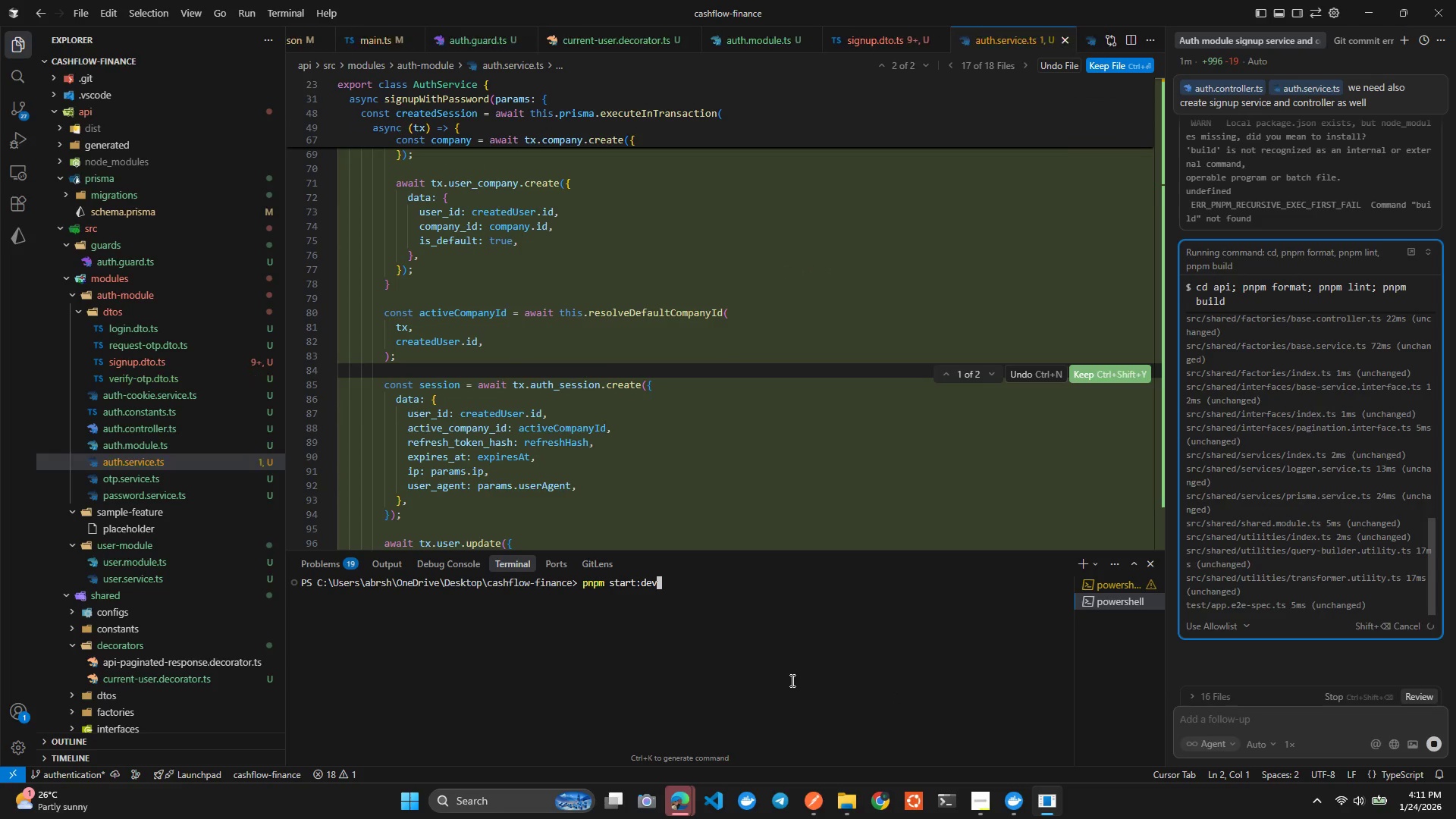 
key(ArrowDown)
 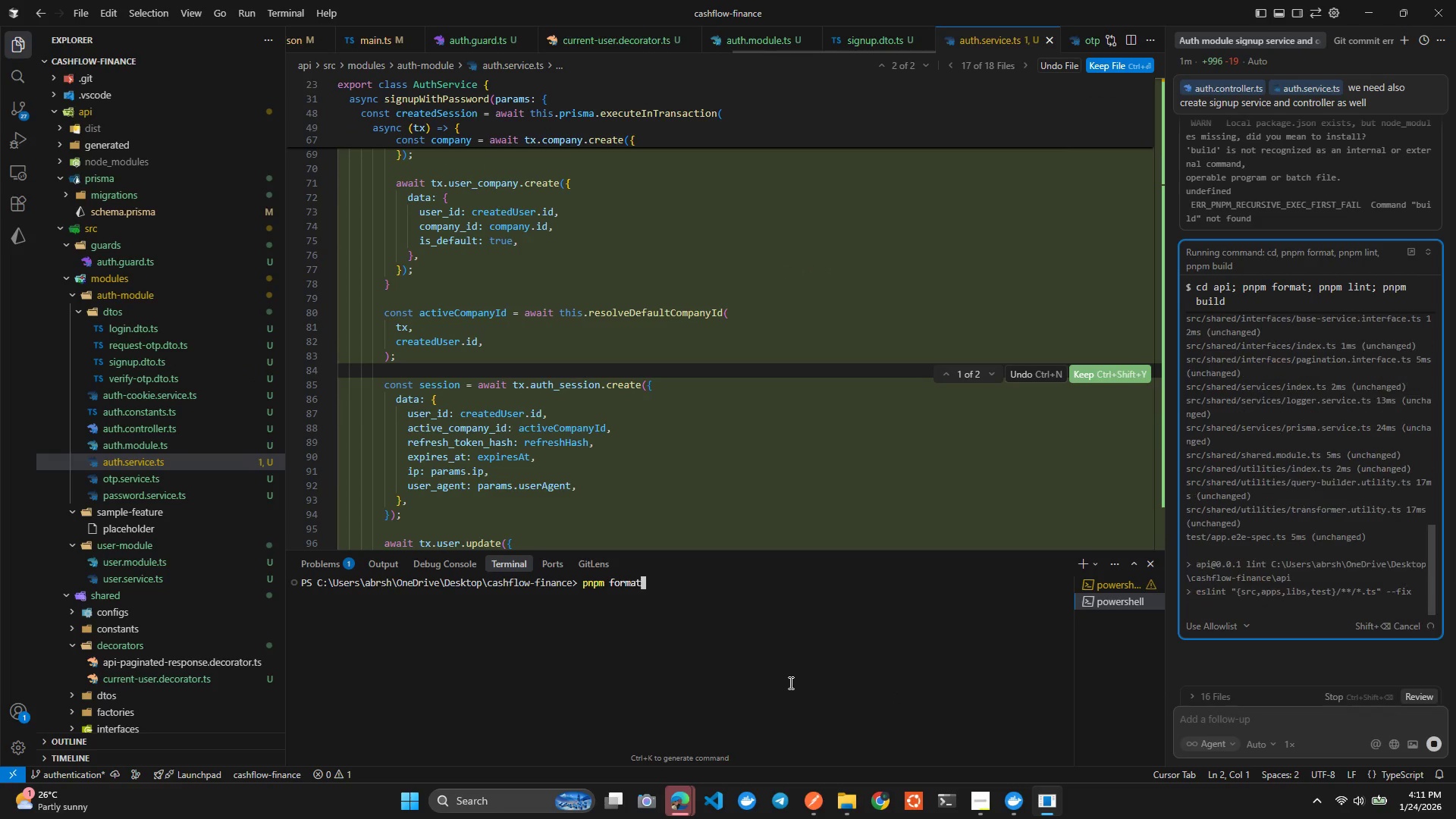 
key(ArrowDown)
 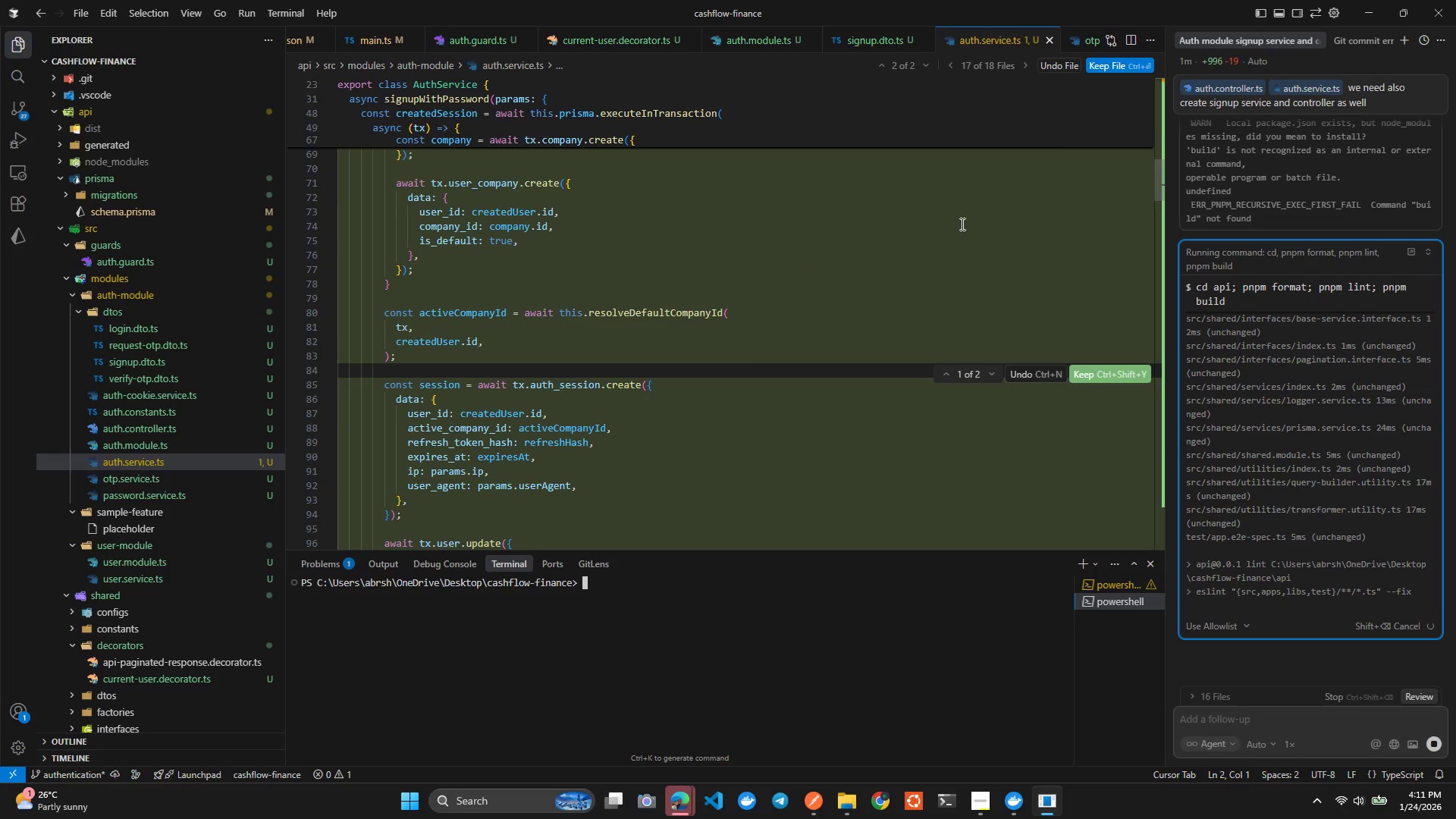 
wait(7.23)
 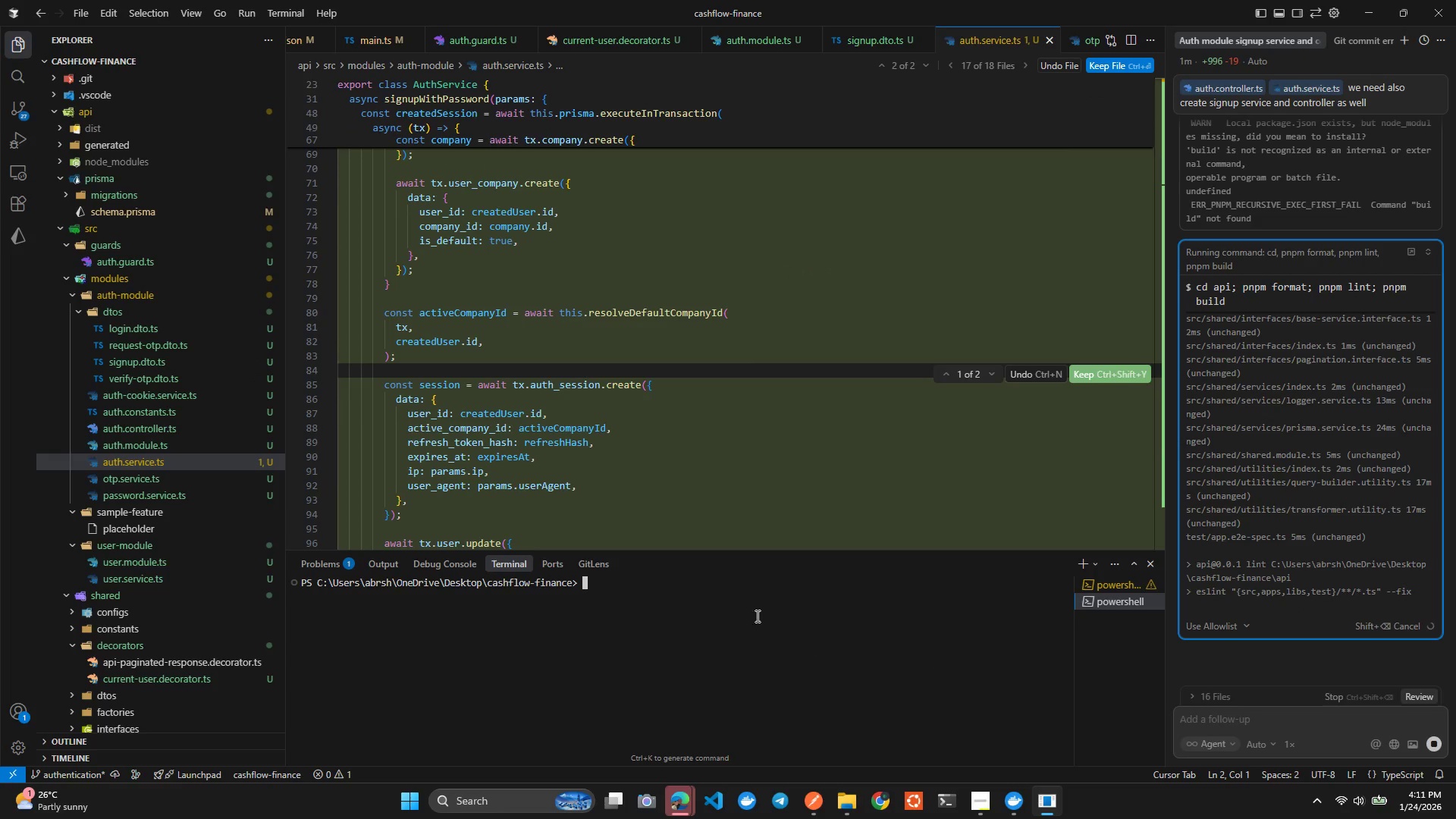 
left_click([1122, 69])
 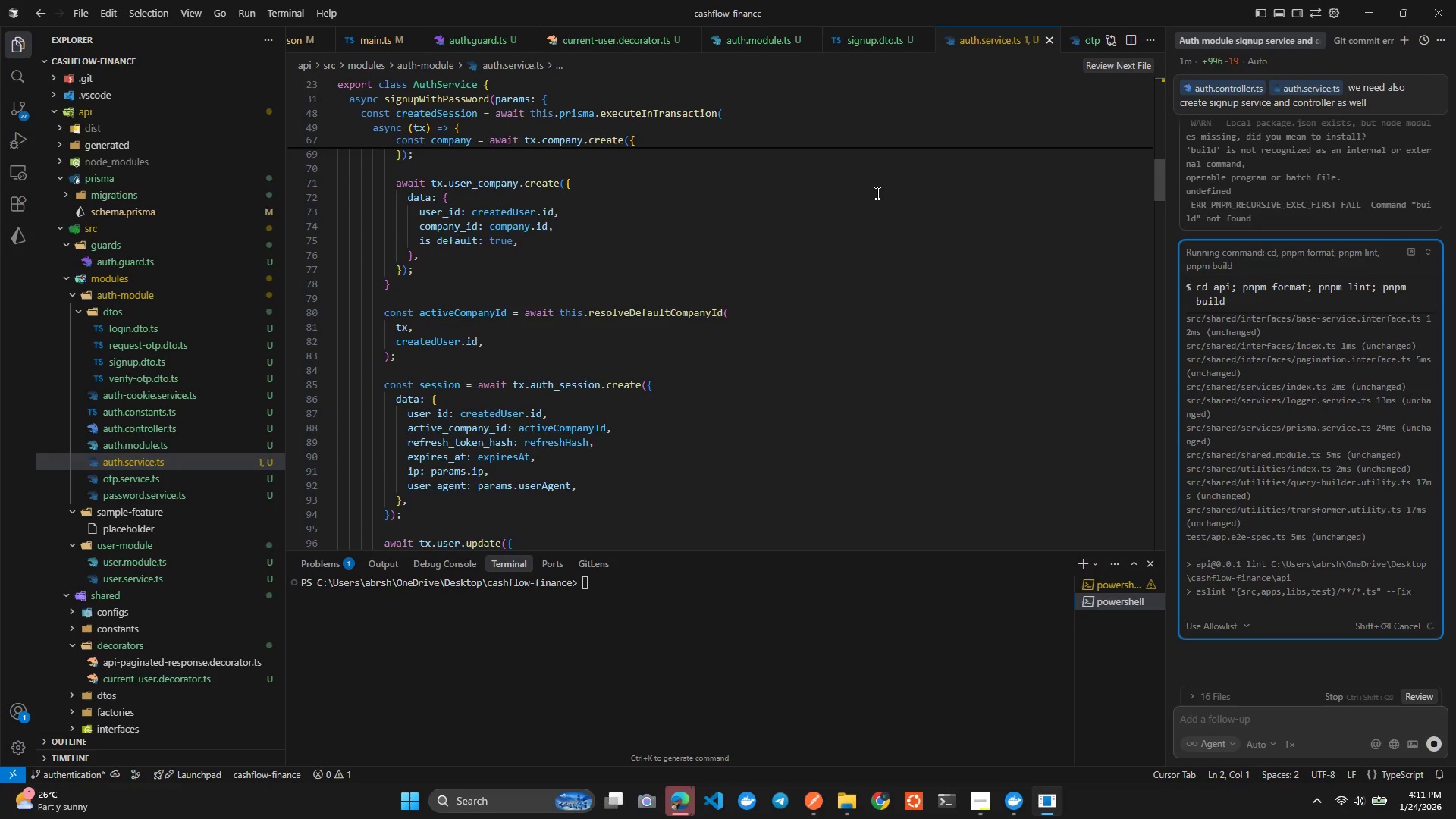 
scroll: coordinate [874, 190], scroll_direction: down, amount: 4.0
 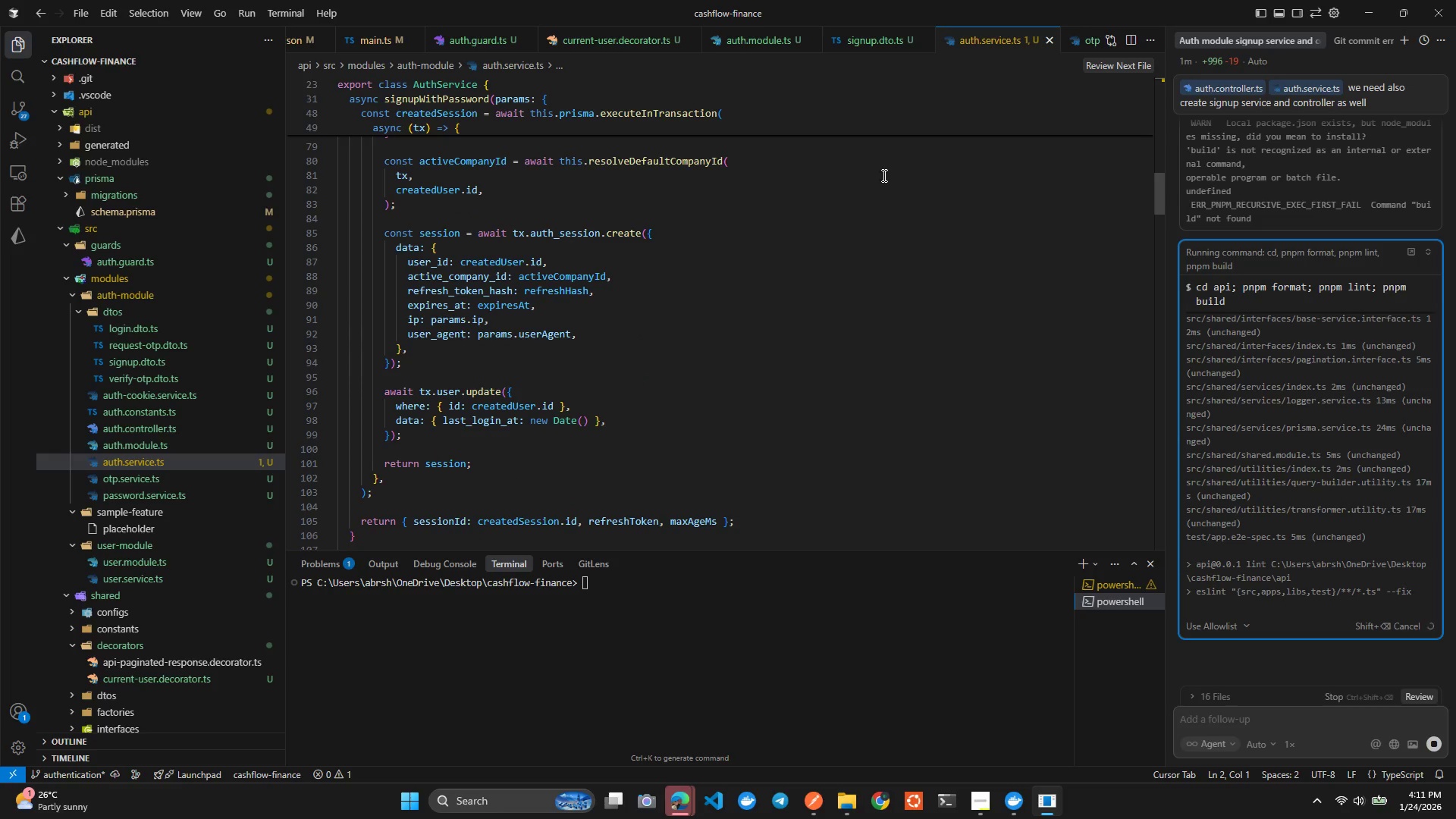 
scroll: coordinate [861, 234], scroll_direction: up, amount: 6.0
 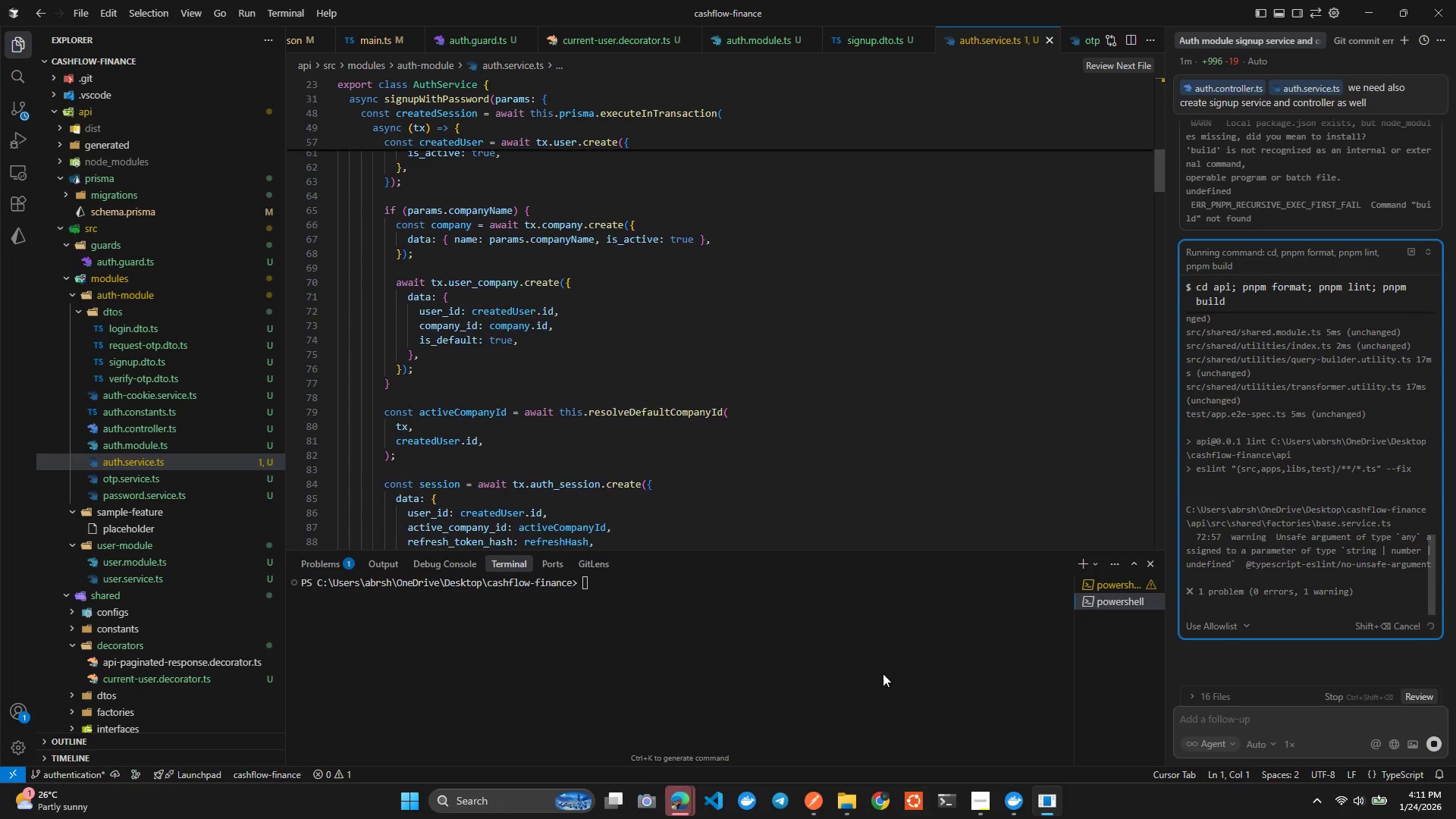 
left_click_drag(start_coordinate=[919, 368], to_coordinate=[999, 429])
 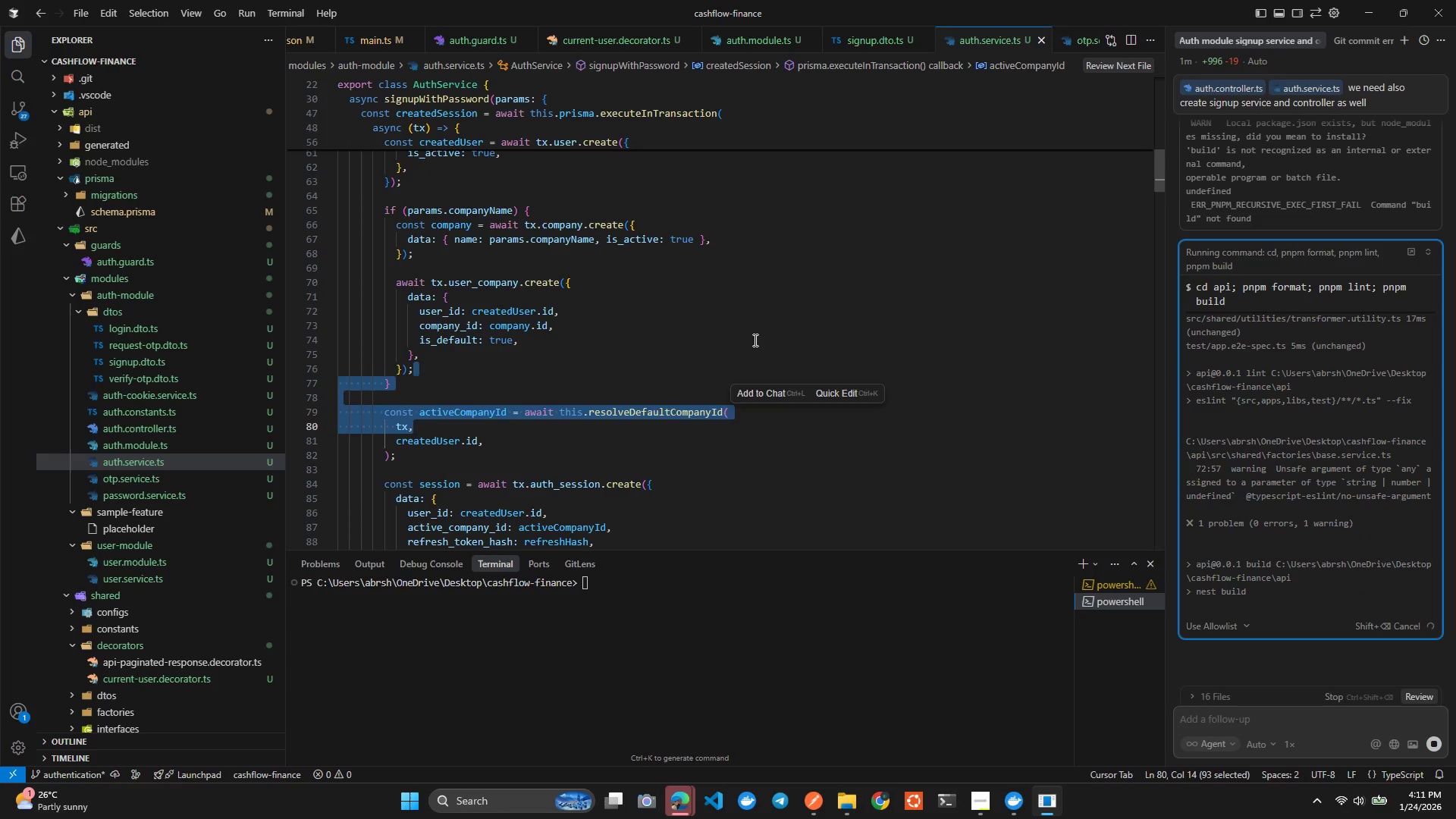 
scroll: coordinate [1279, 541], scroll_direction: down, amount: 14.0
 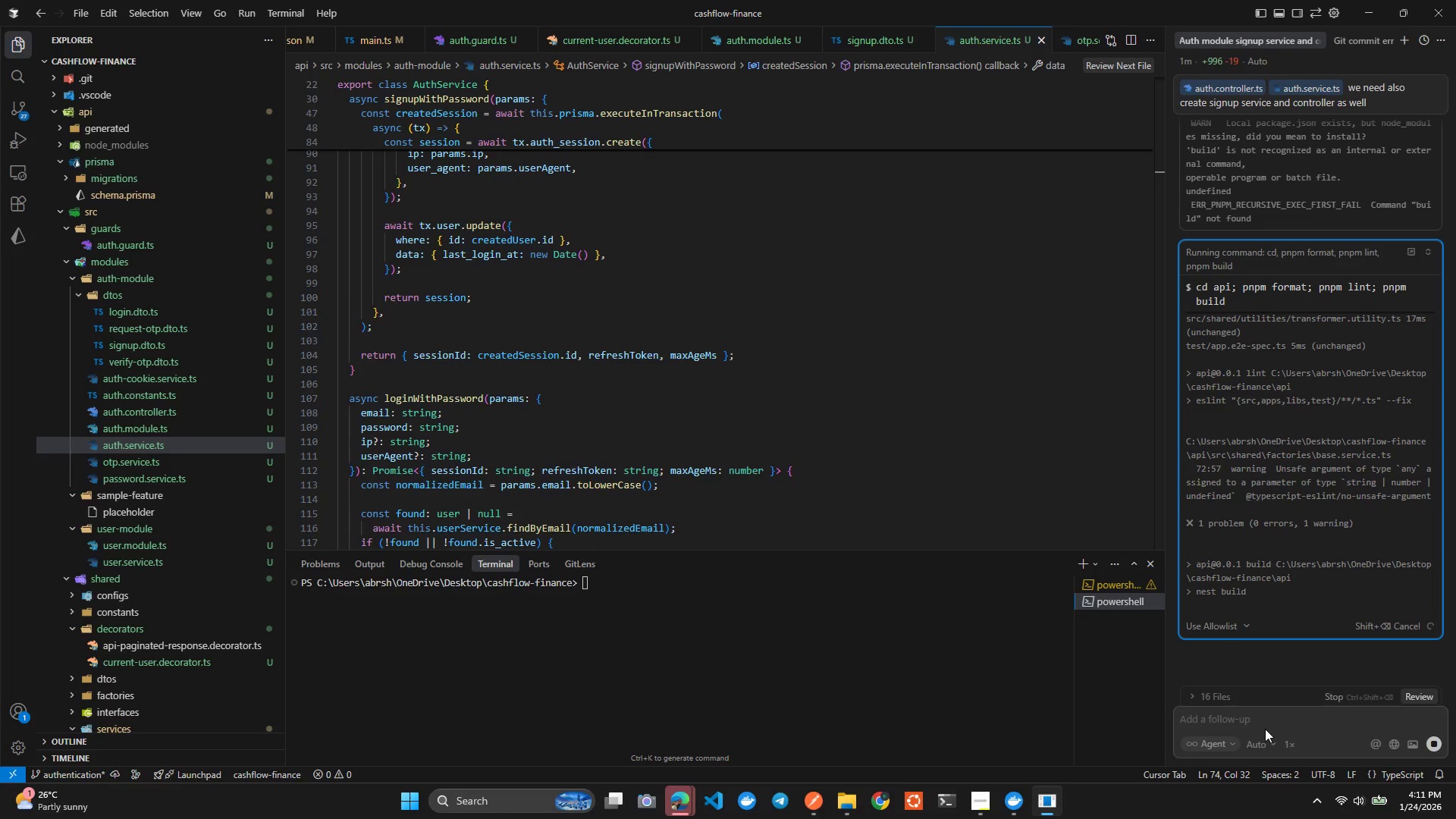 
left_click([1264, 716])
 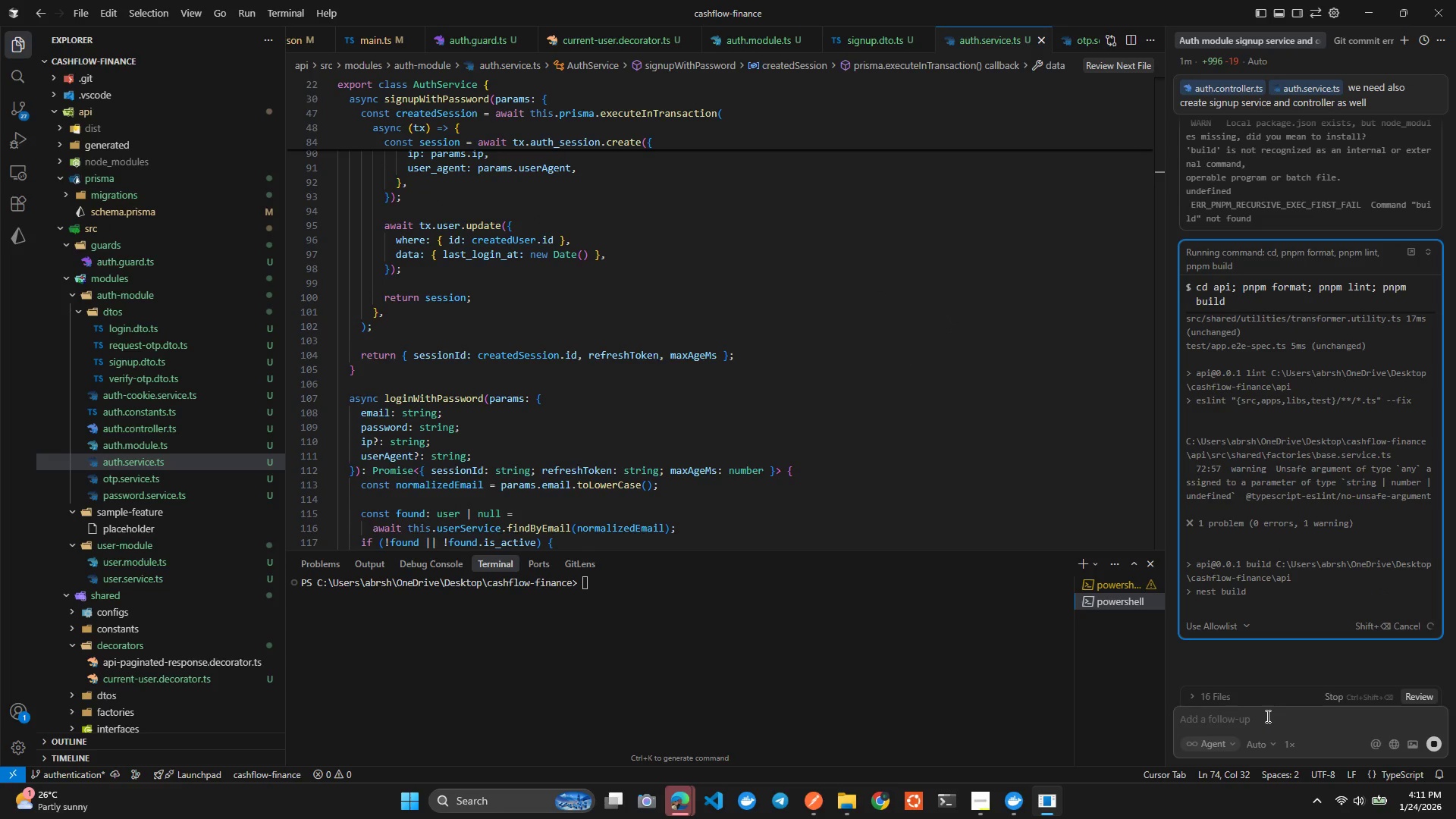 
type(give me son file tst )
 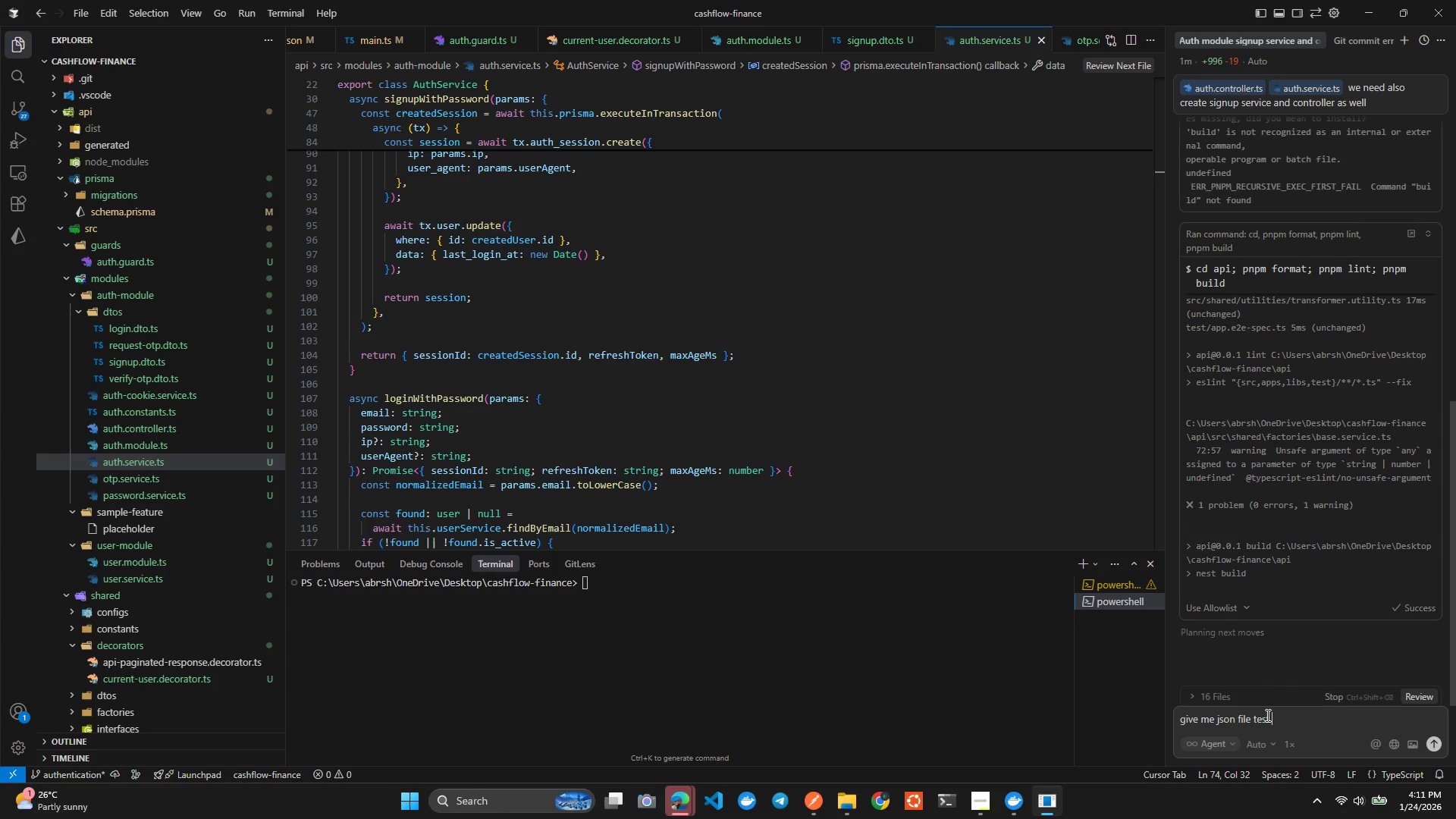 
hold_key(key=J, duration=0.5)
 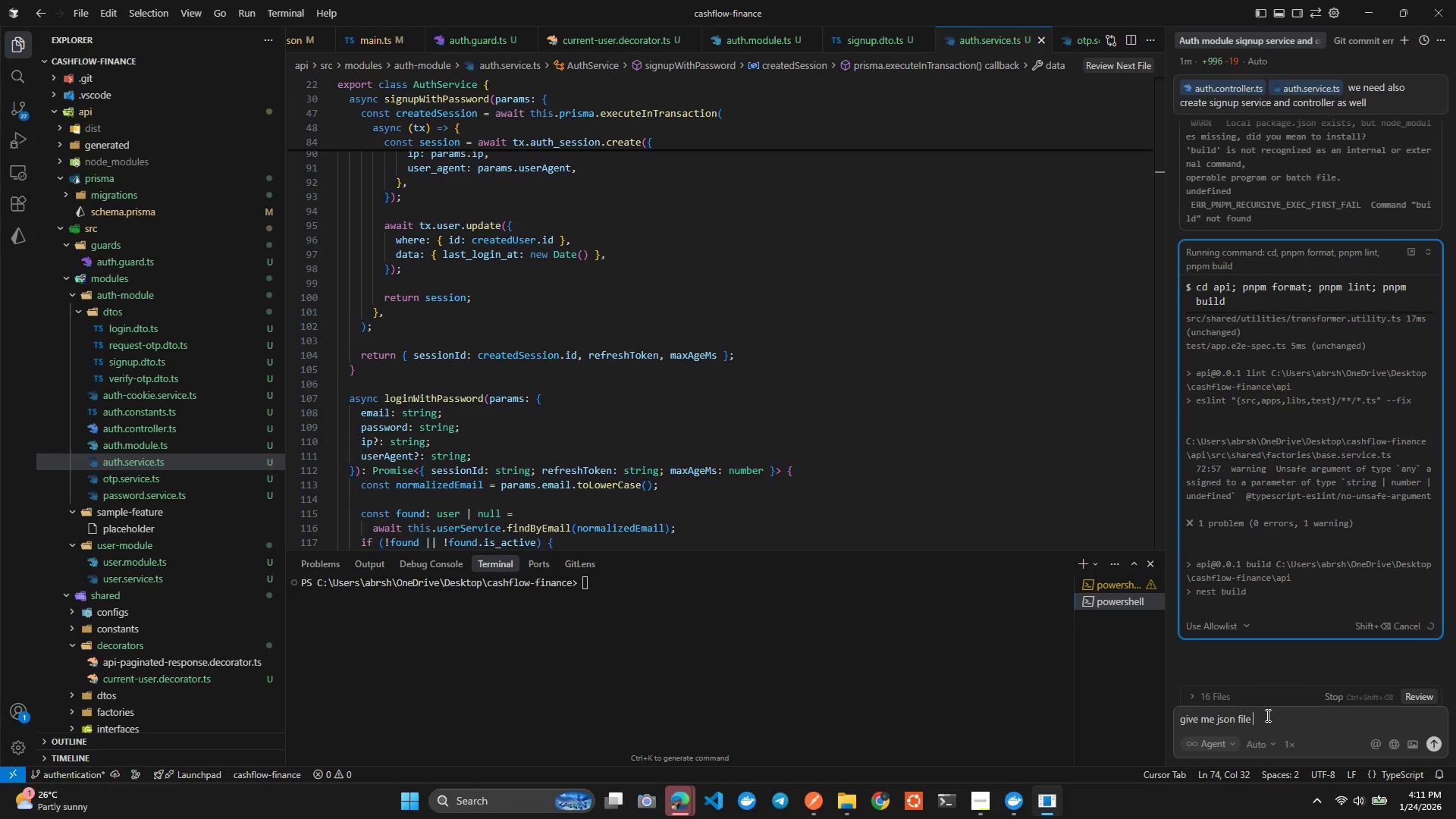 
left_click([1303, 724])
 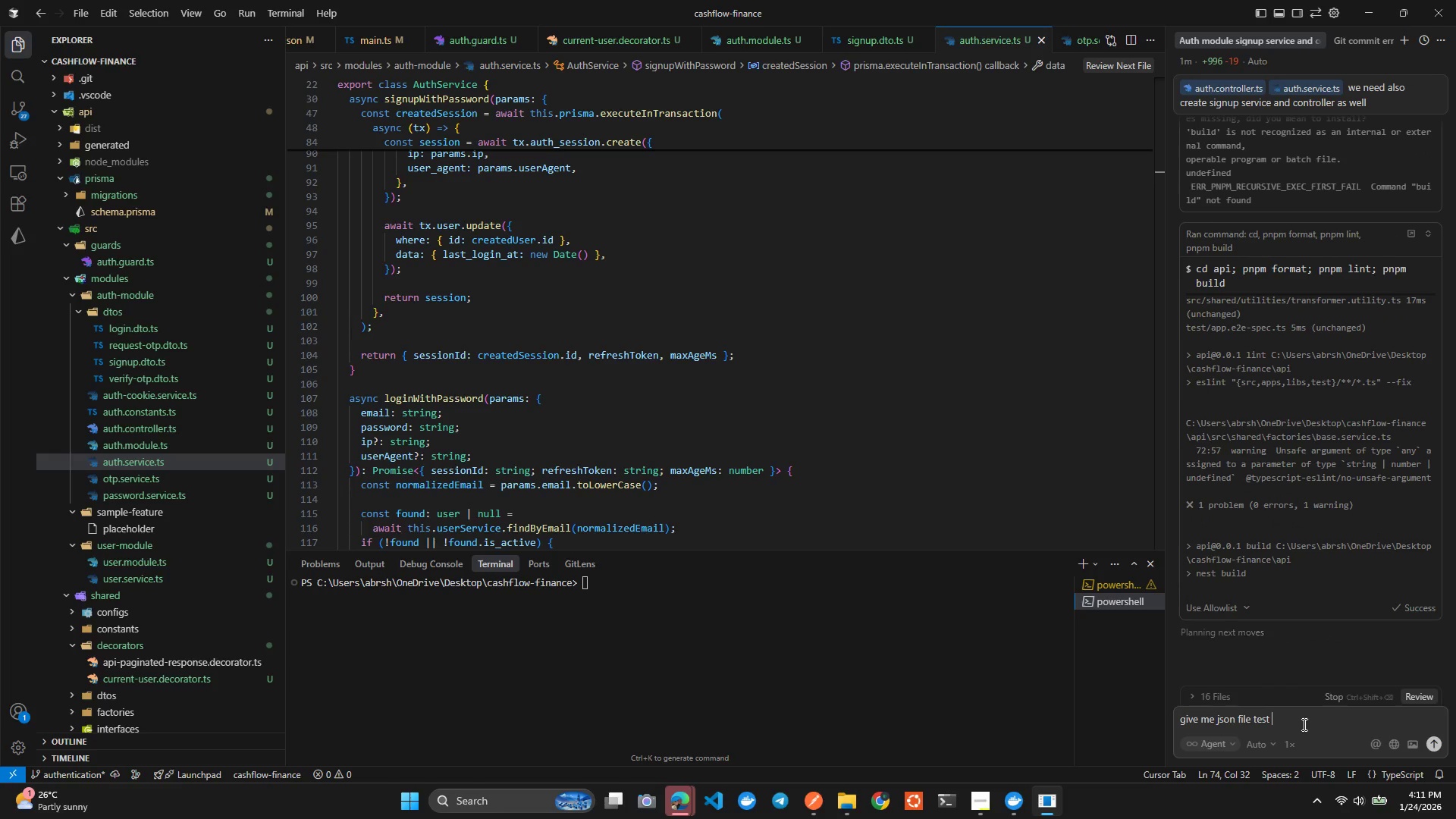 
type(endoint we created)
 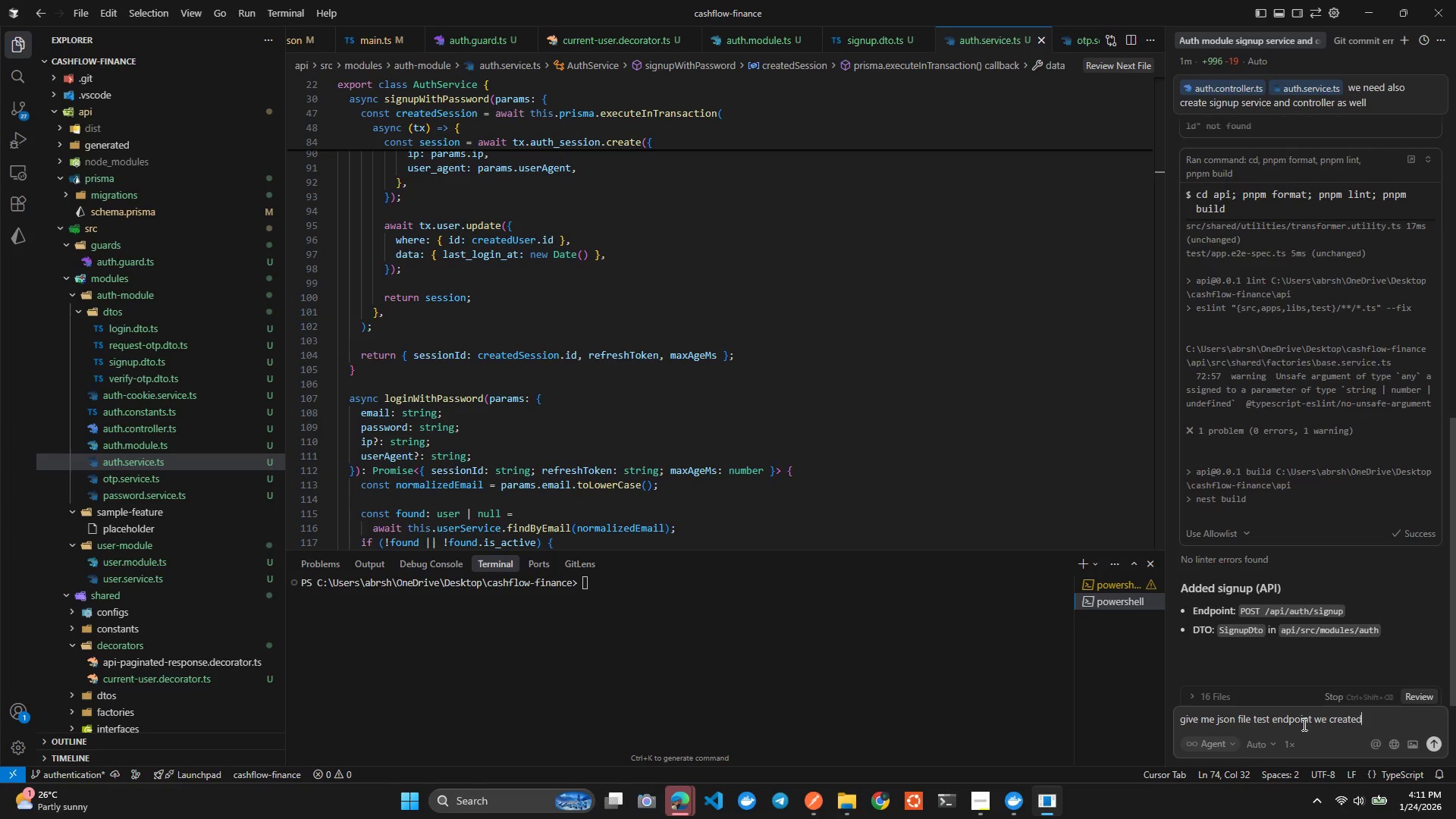 
hold_key(key=P, duration=0.33)
 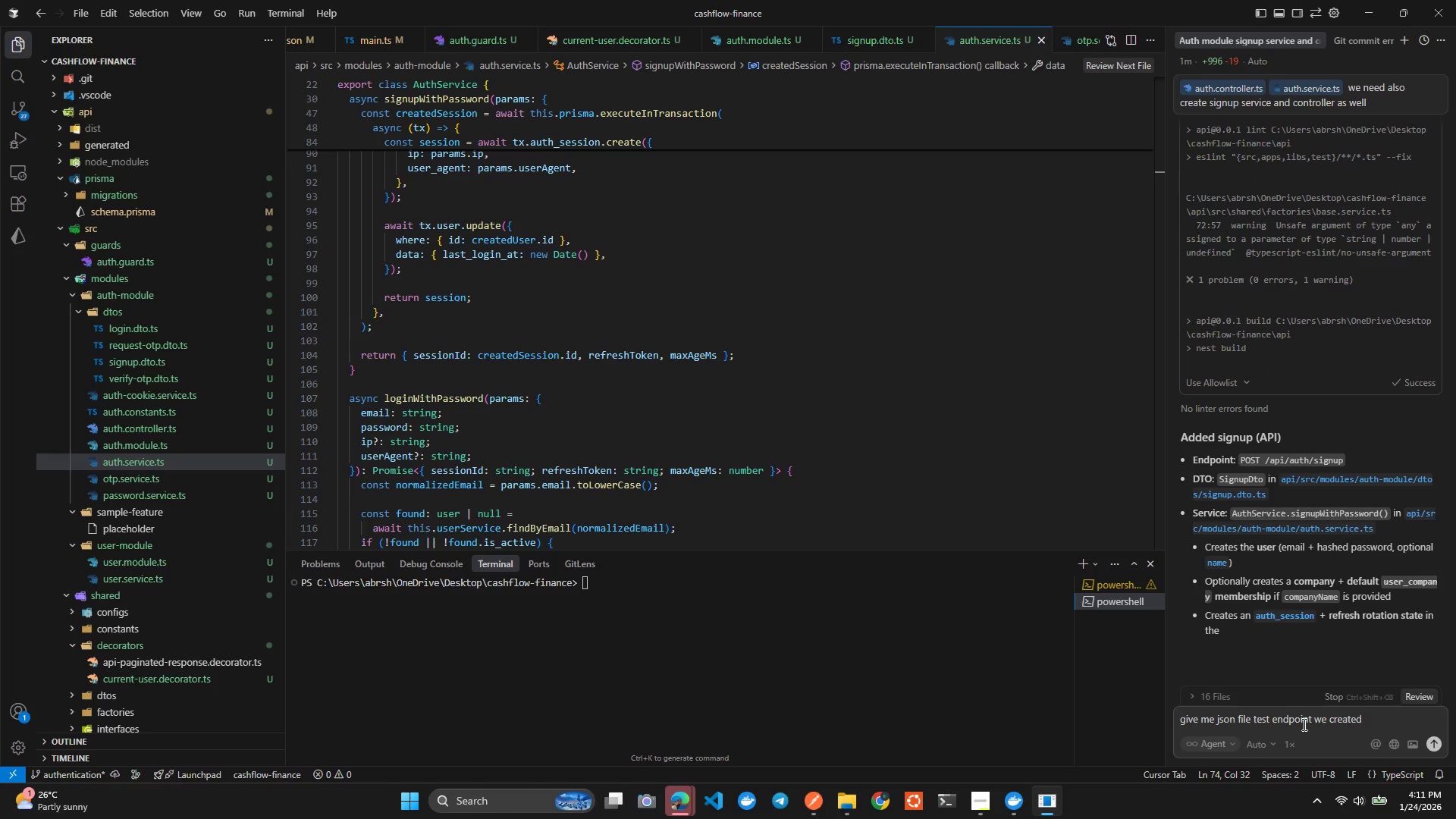 
type( wt)
key(Backspace)
key(Backspace)
key(Backspace)
key(Backspace)
 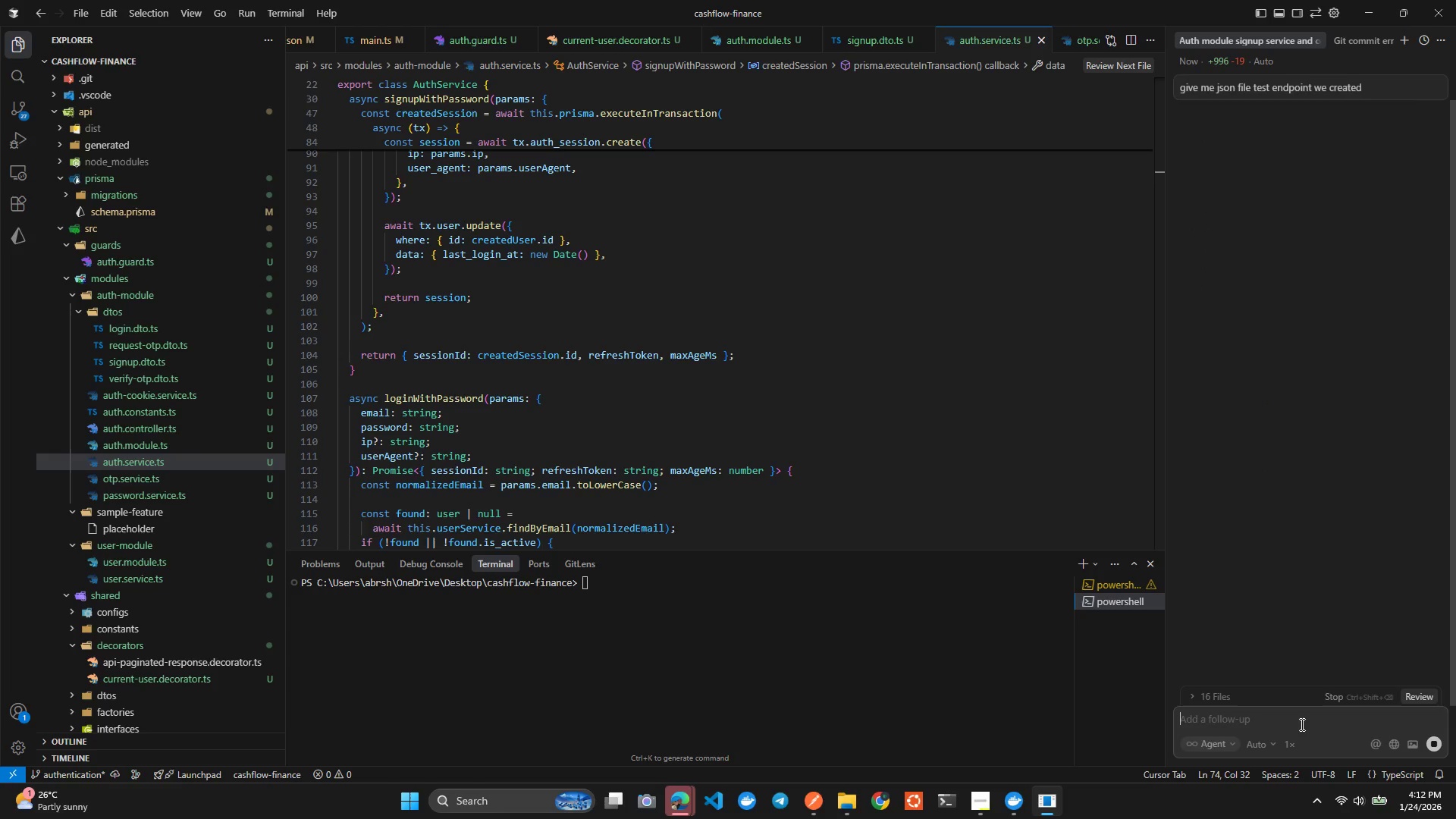 
hold_key(key=I, duration=0.36)
 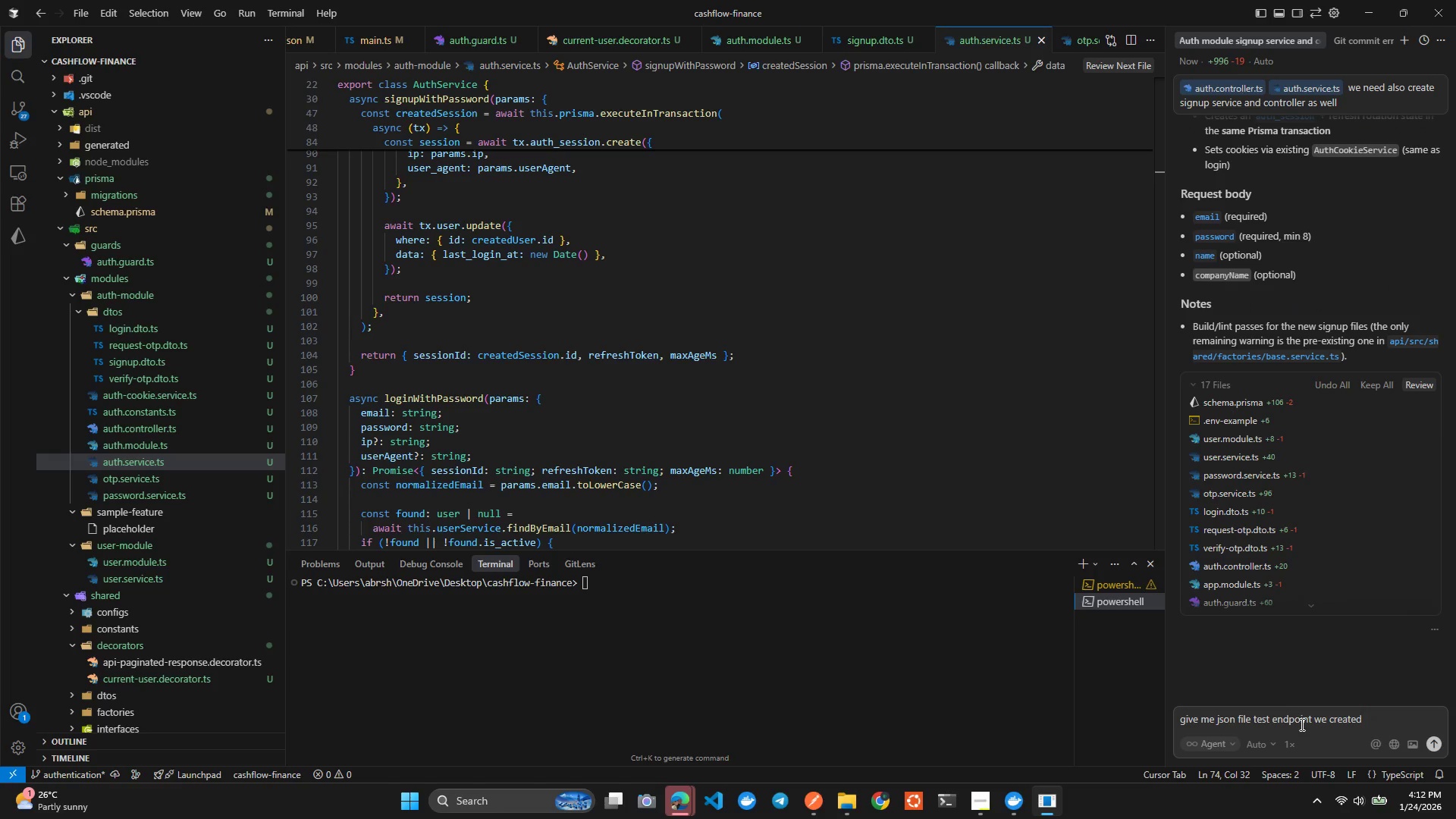 
key(Enter)
 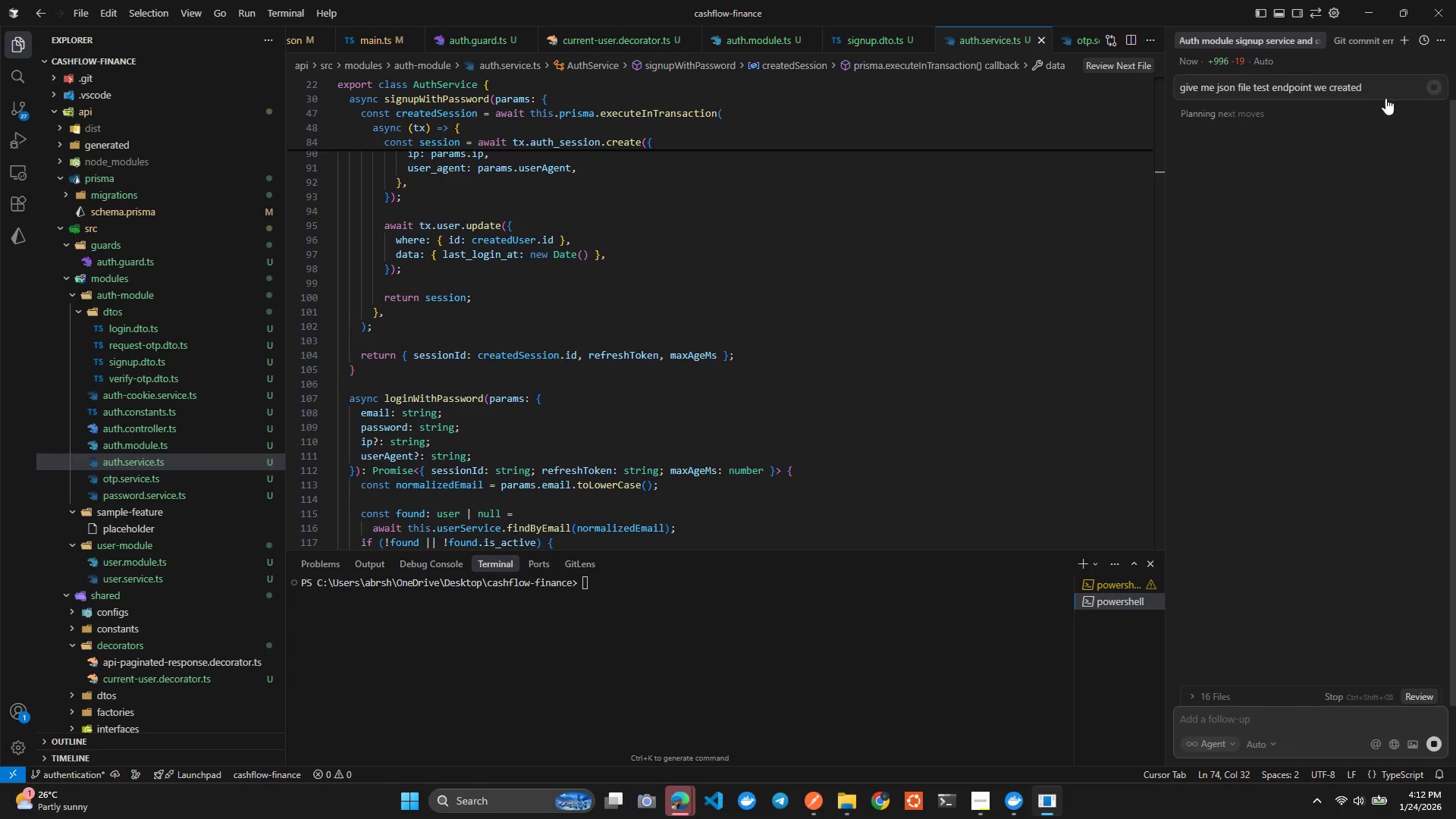 
scroll: coordinate [1279, 196], scroll_direction: up, amount: 1.0
 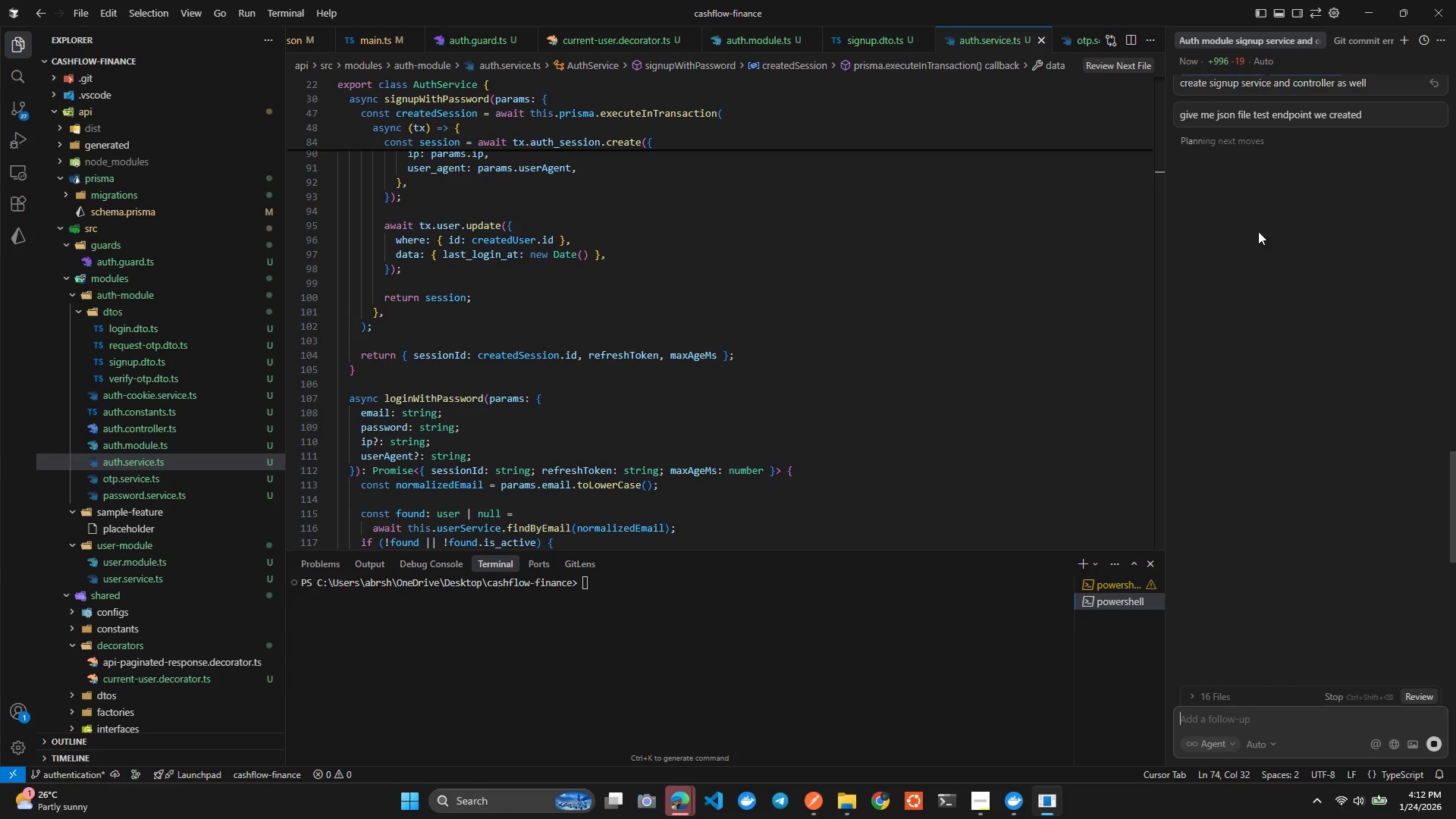 
wait(7.97)
 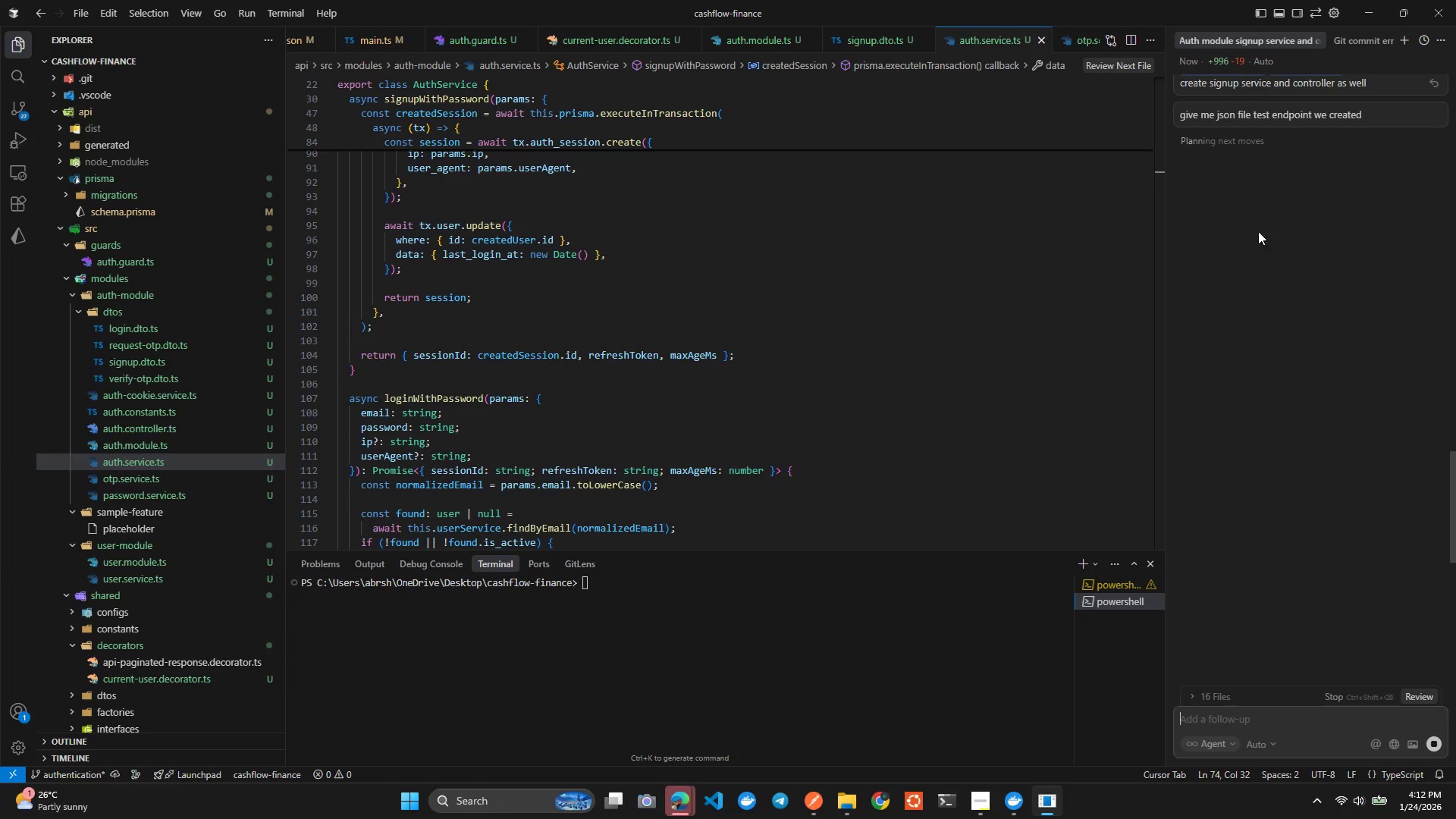 
left_click([1432, 739])
 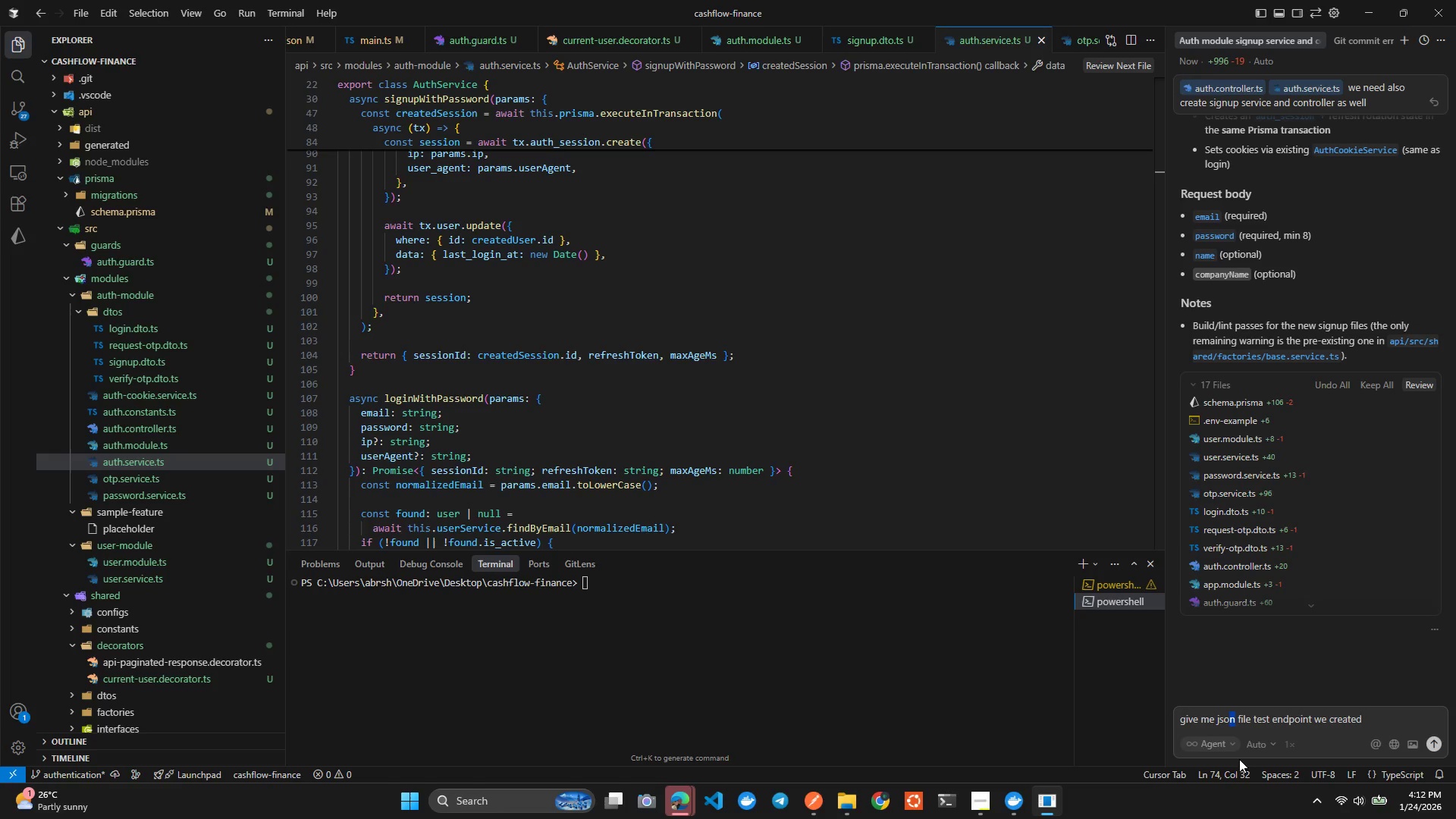 
key(ArrowRight)
 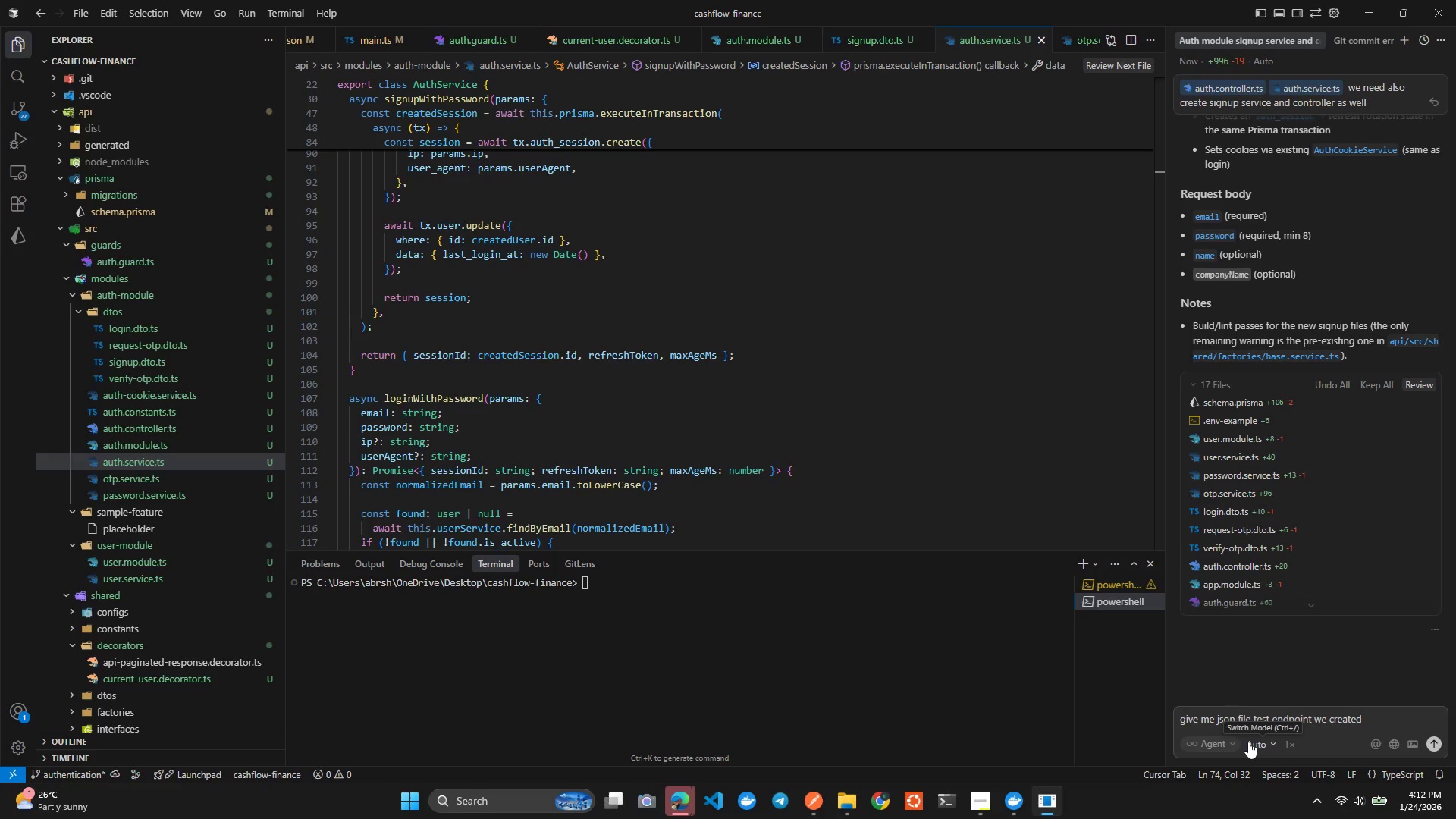 
key(Backspace)
 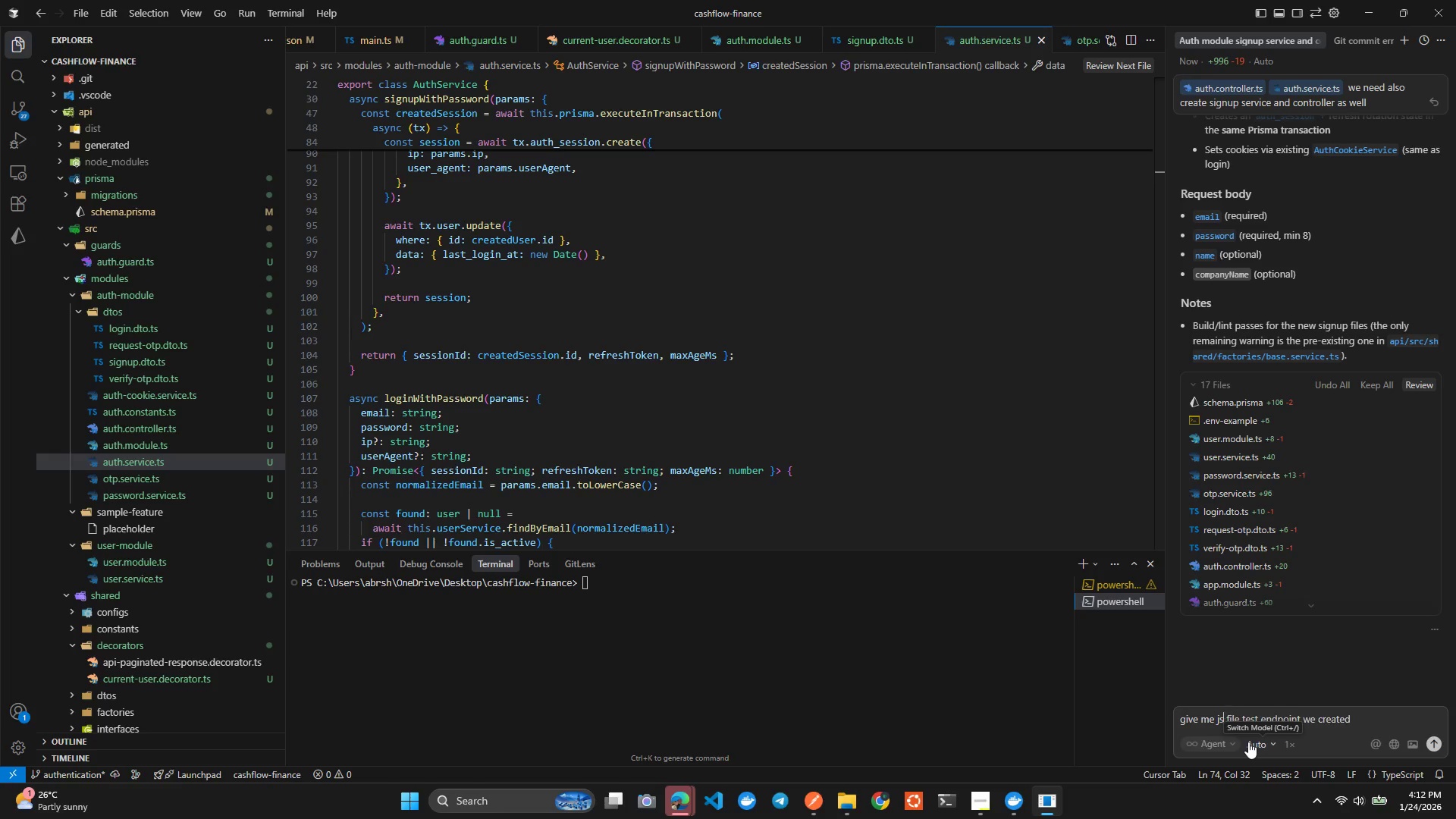 
key(Backspace)
 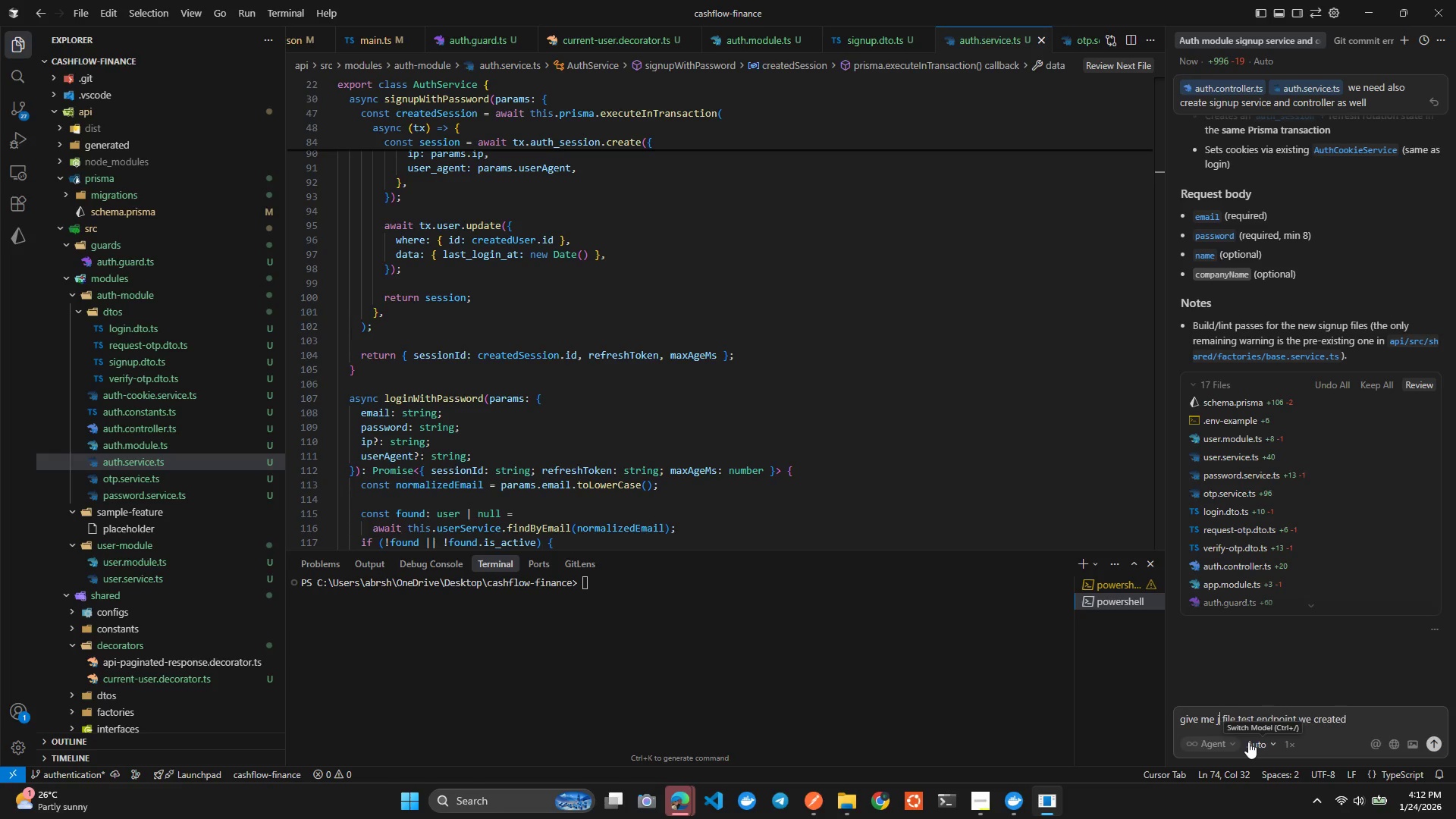 
key(Backspace)
 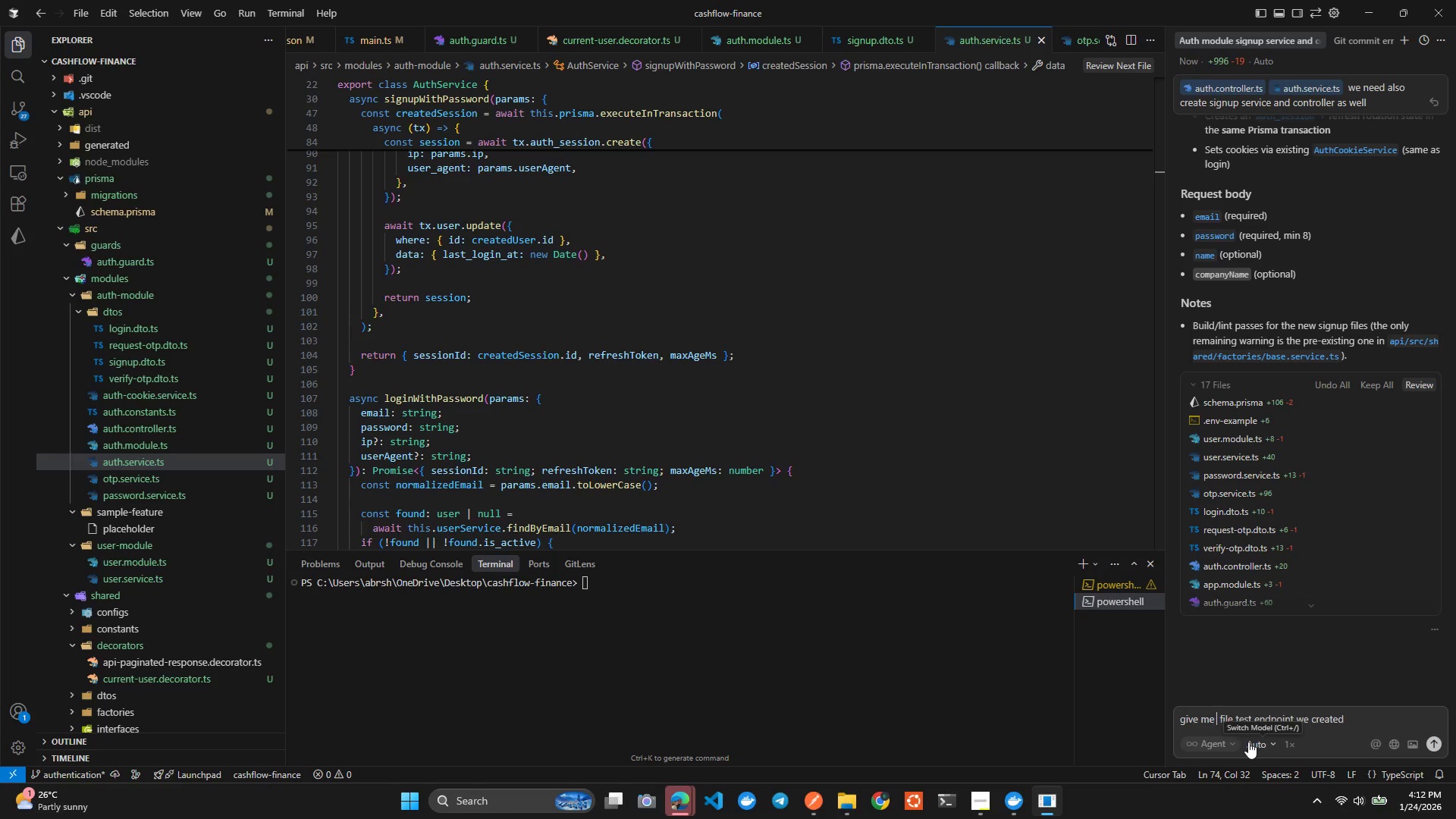 
key(Backspace)
 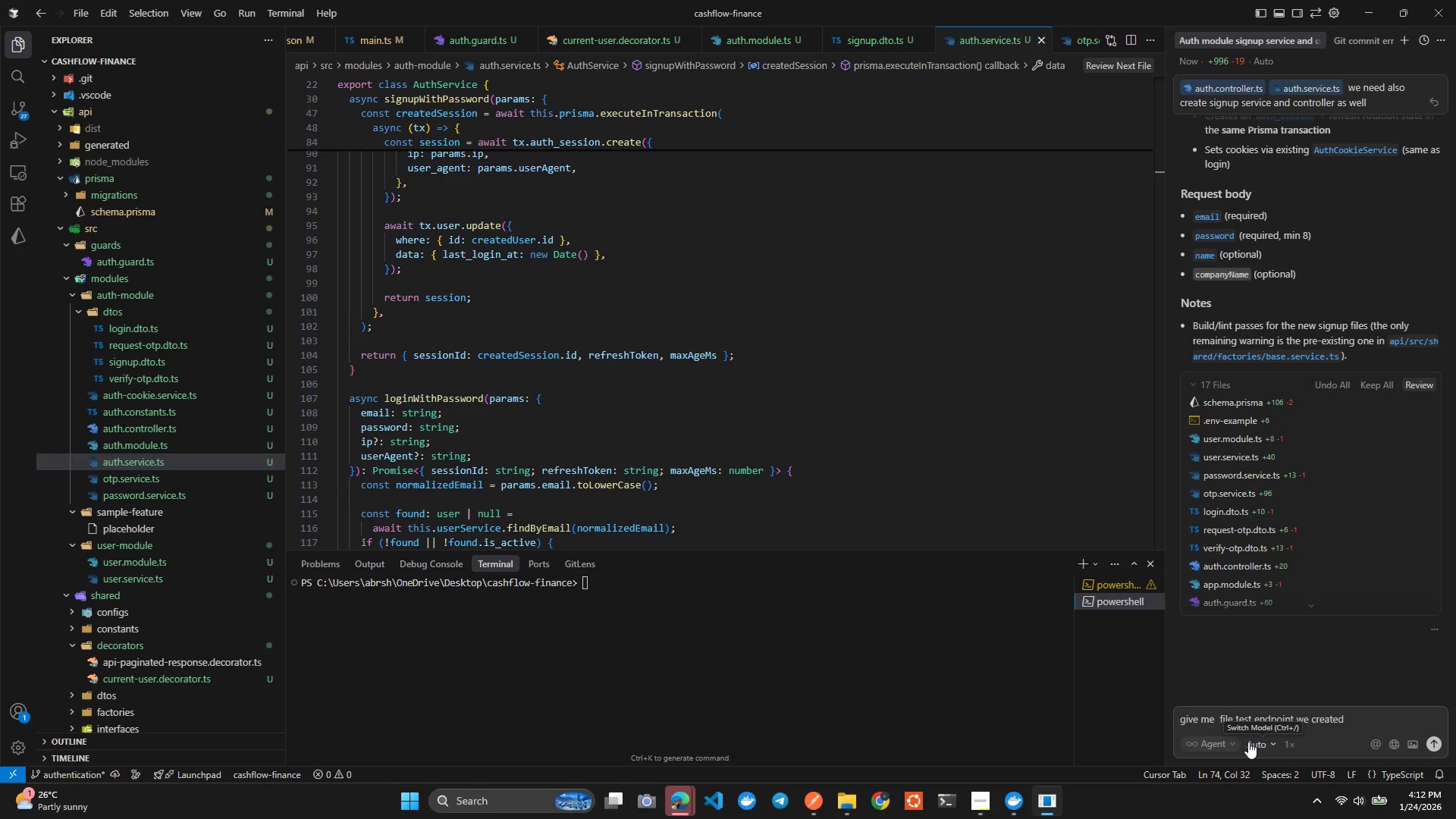 
key(ArrowRight)
 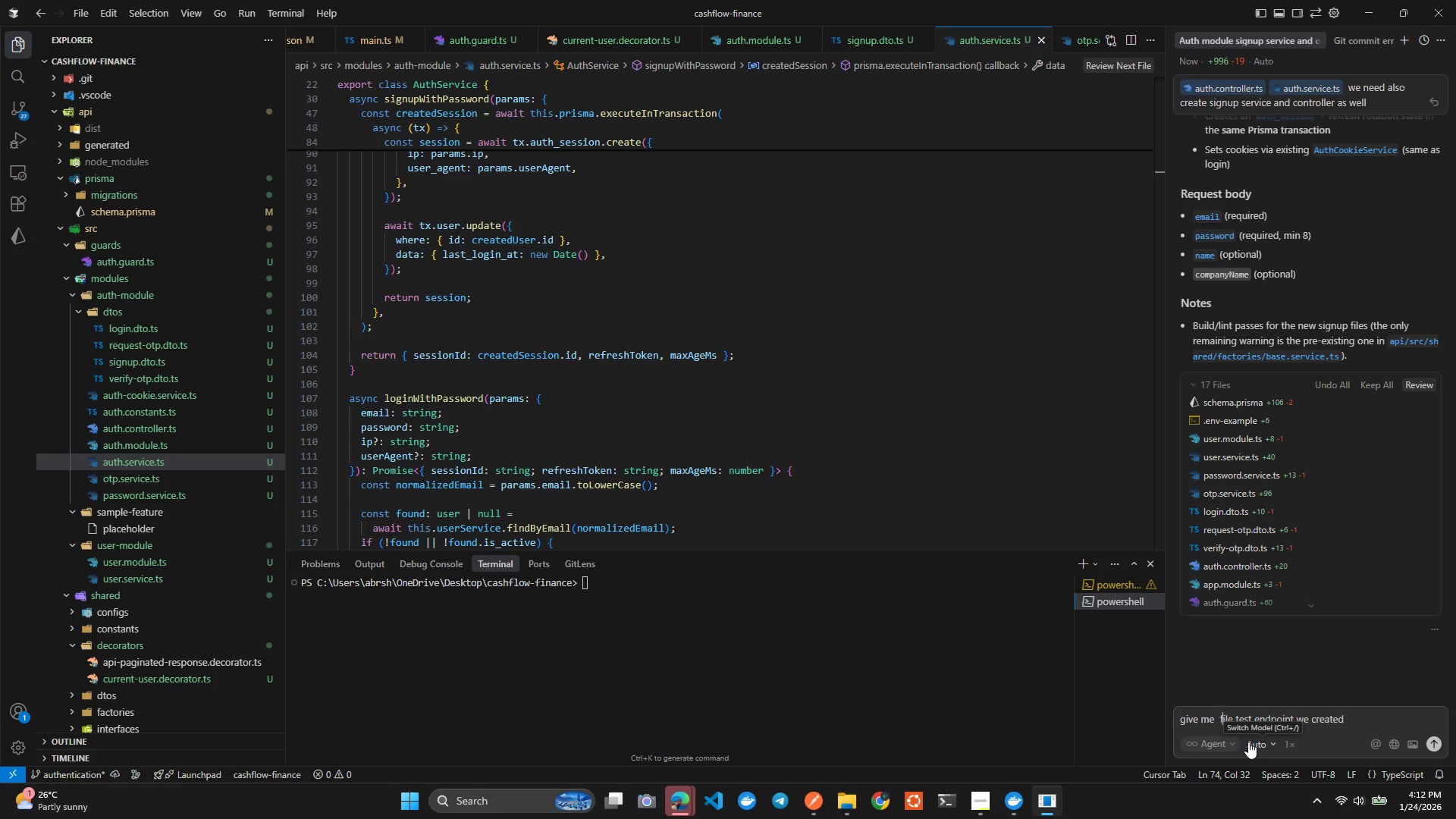 
key(ArrowRight)
 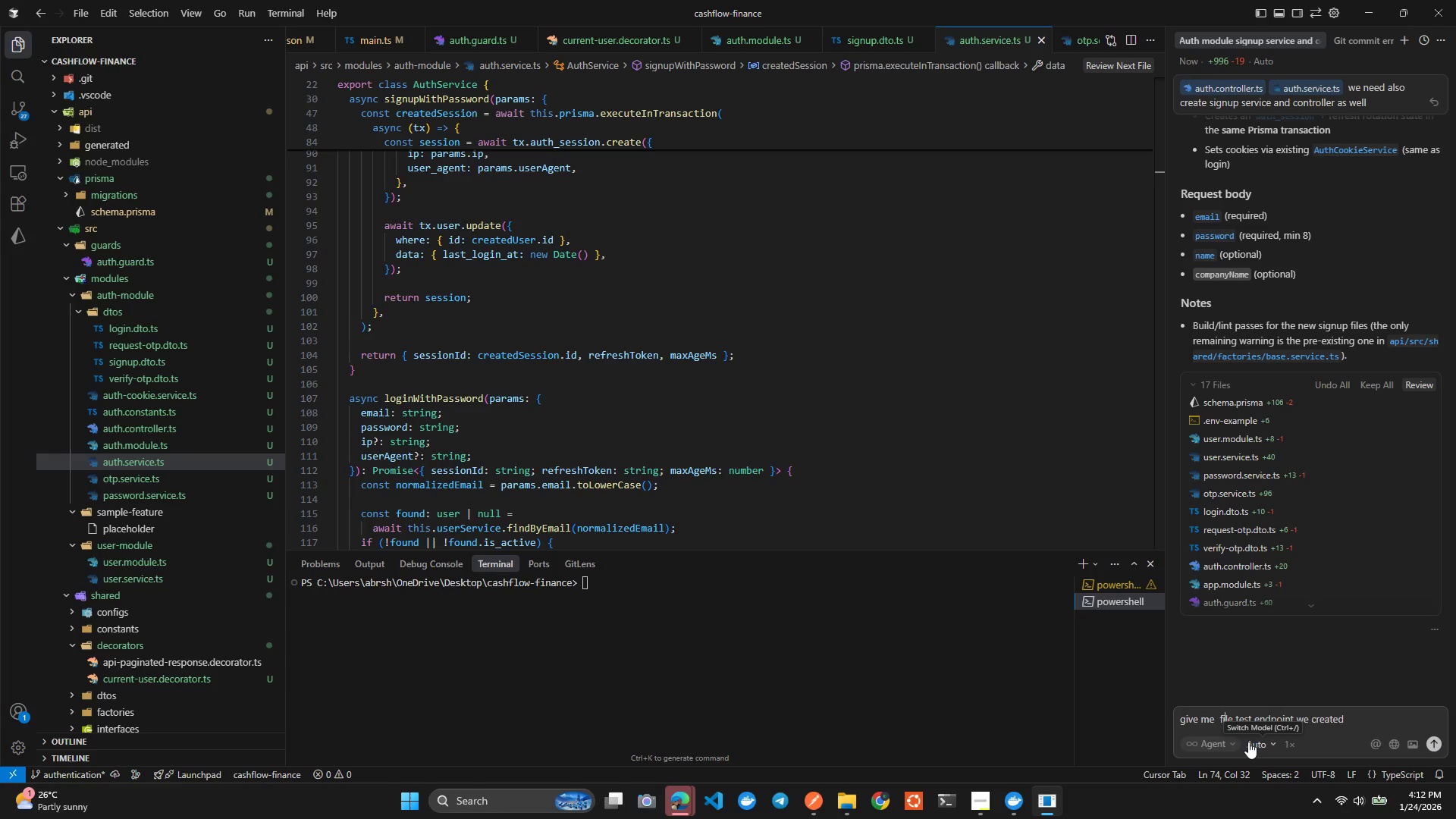 
key(ArrowRight)
 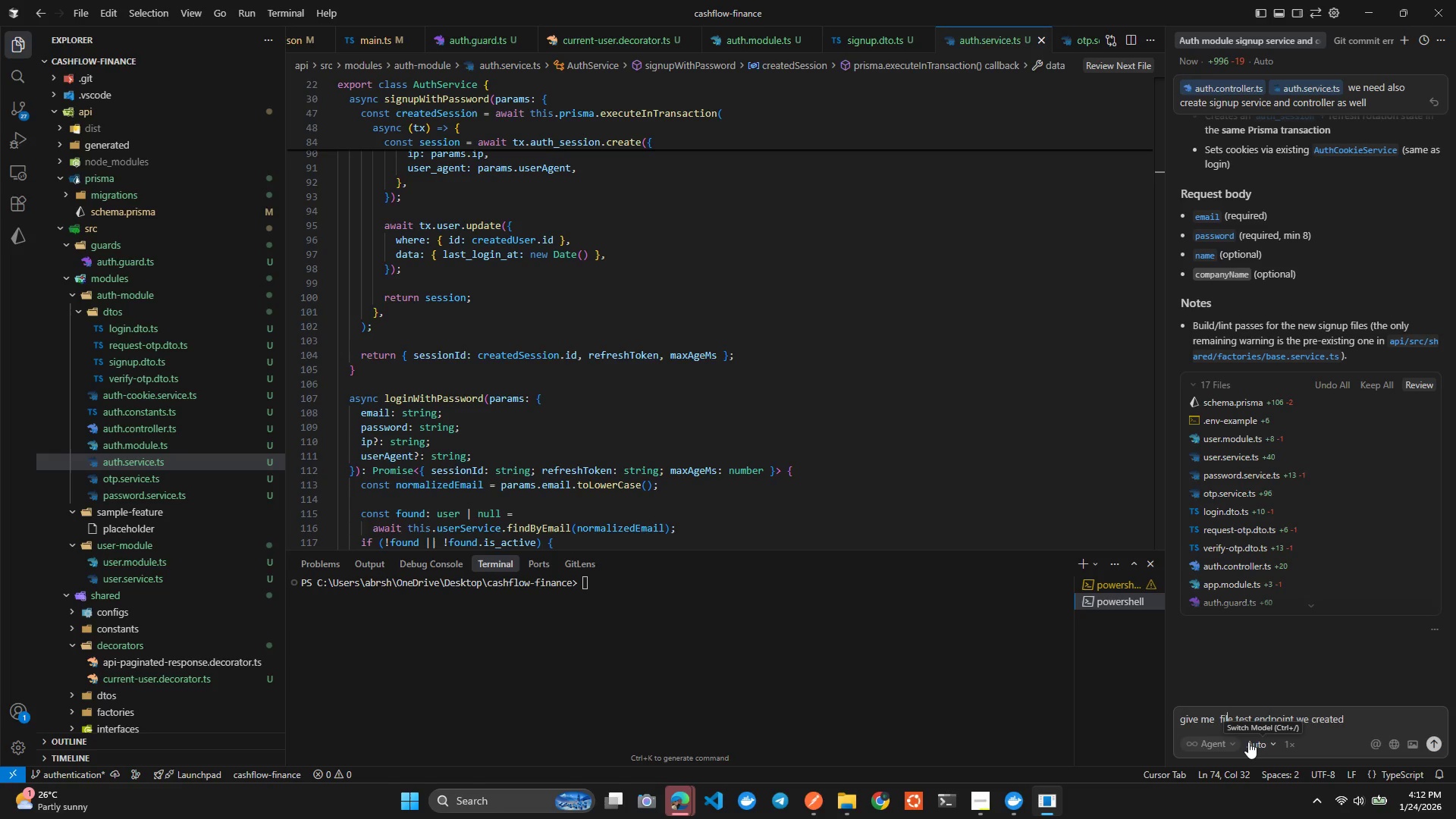 
key(ArrowRight)
 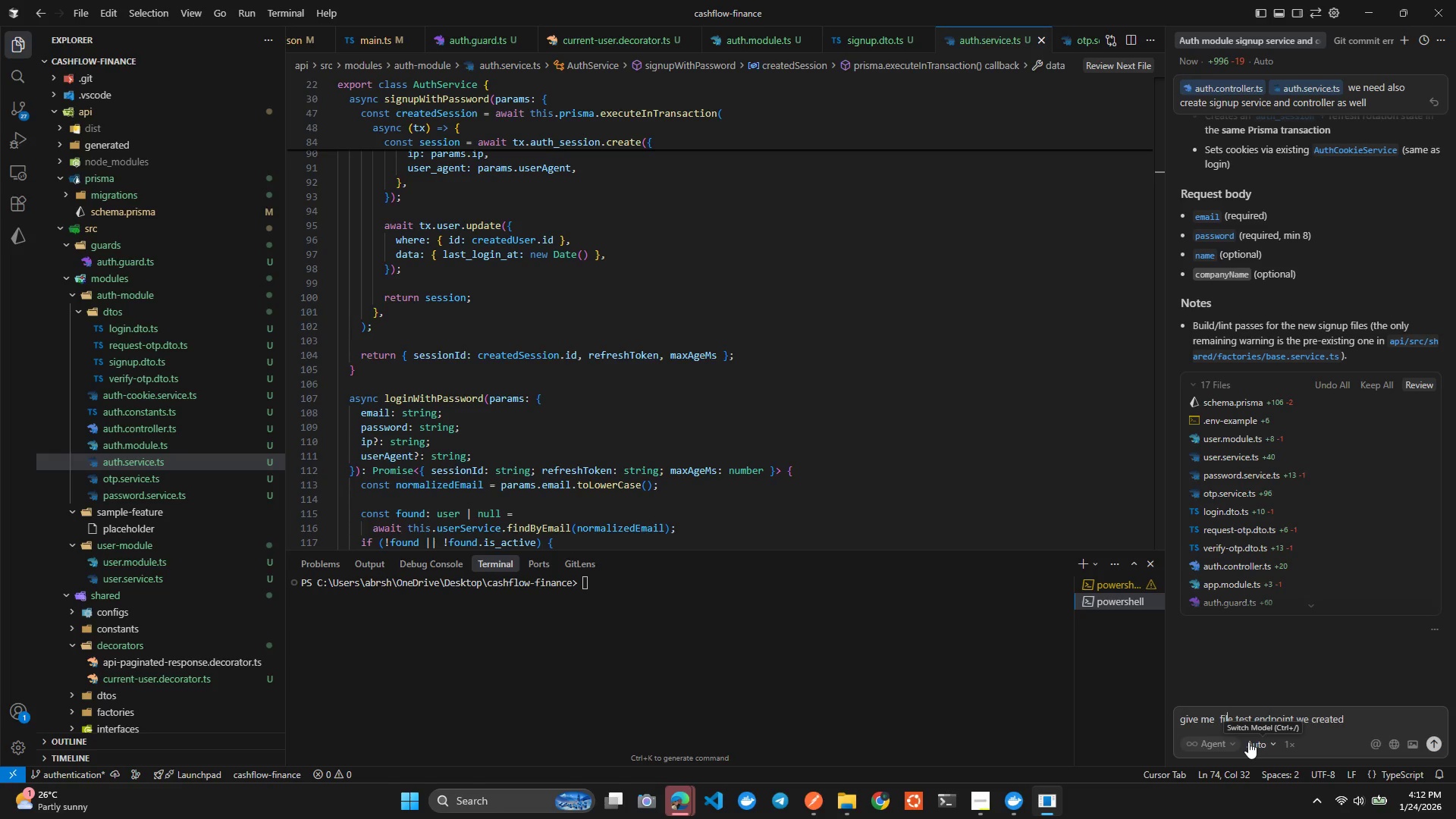 
key(ArrowRight)
 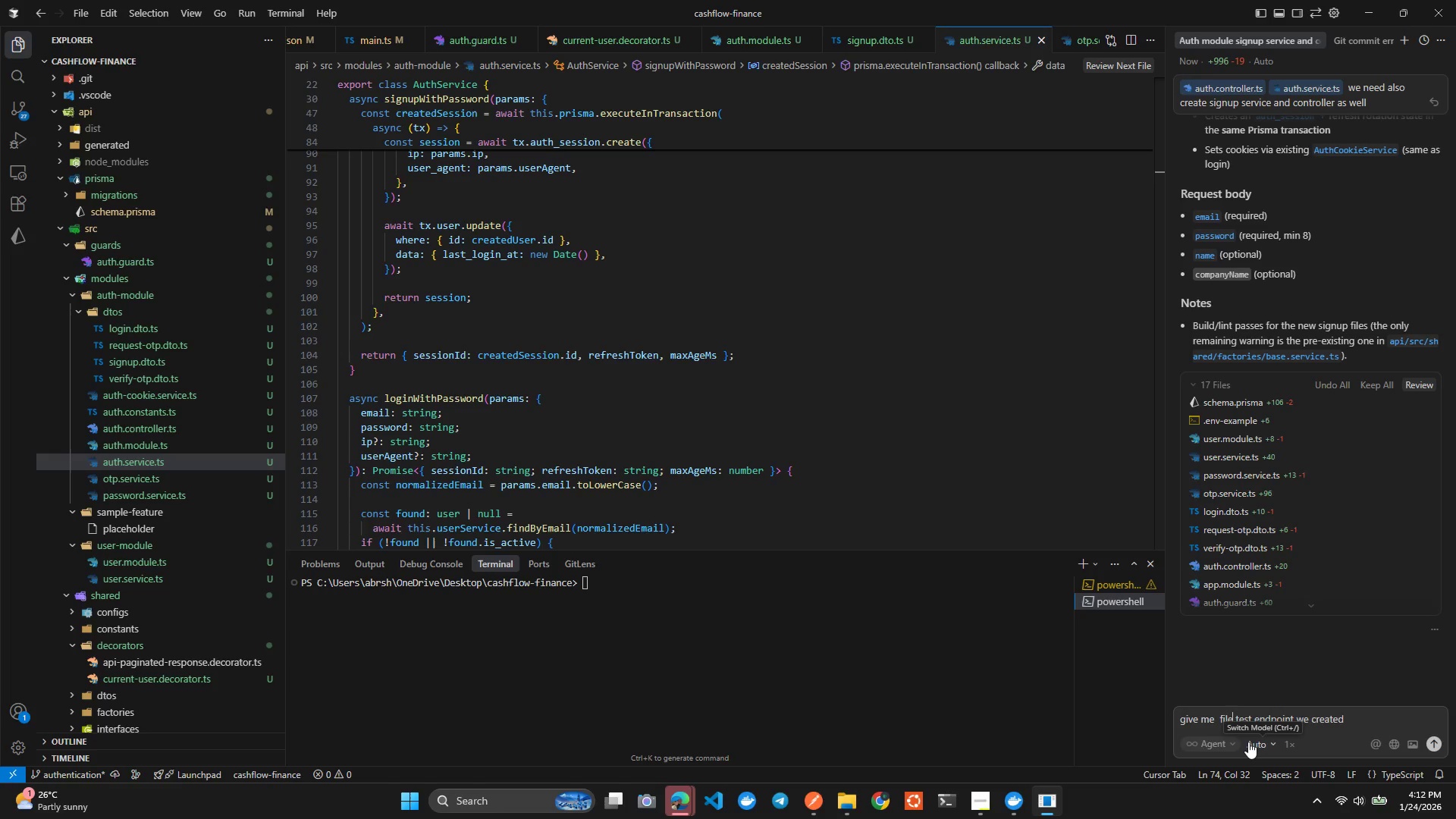 
key(Shift+ArrowLeft)
 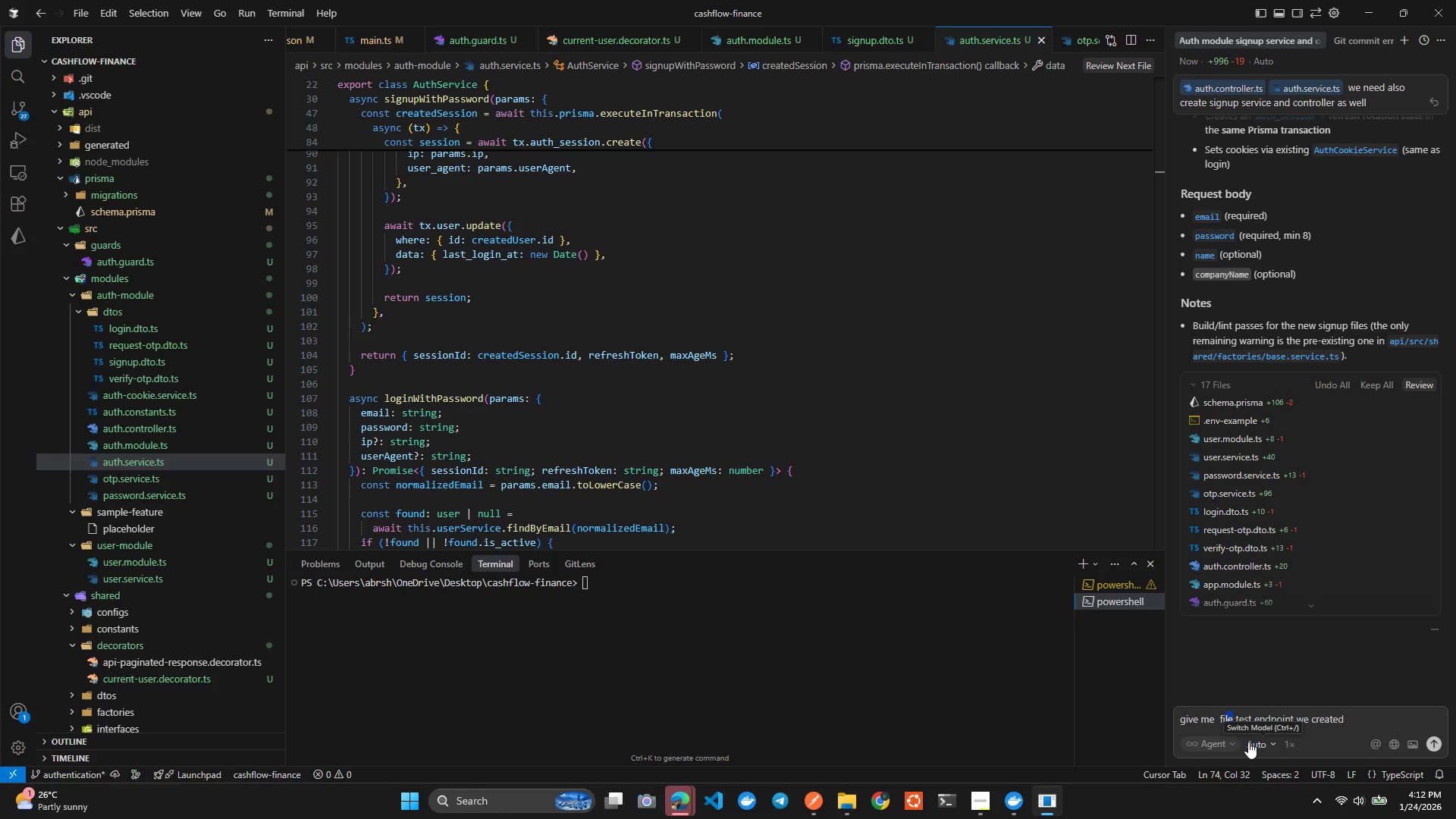 
key(Shift+ArrowLeft)
 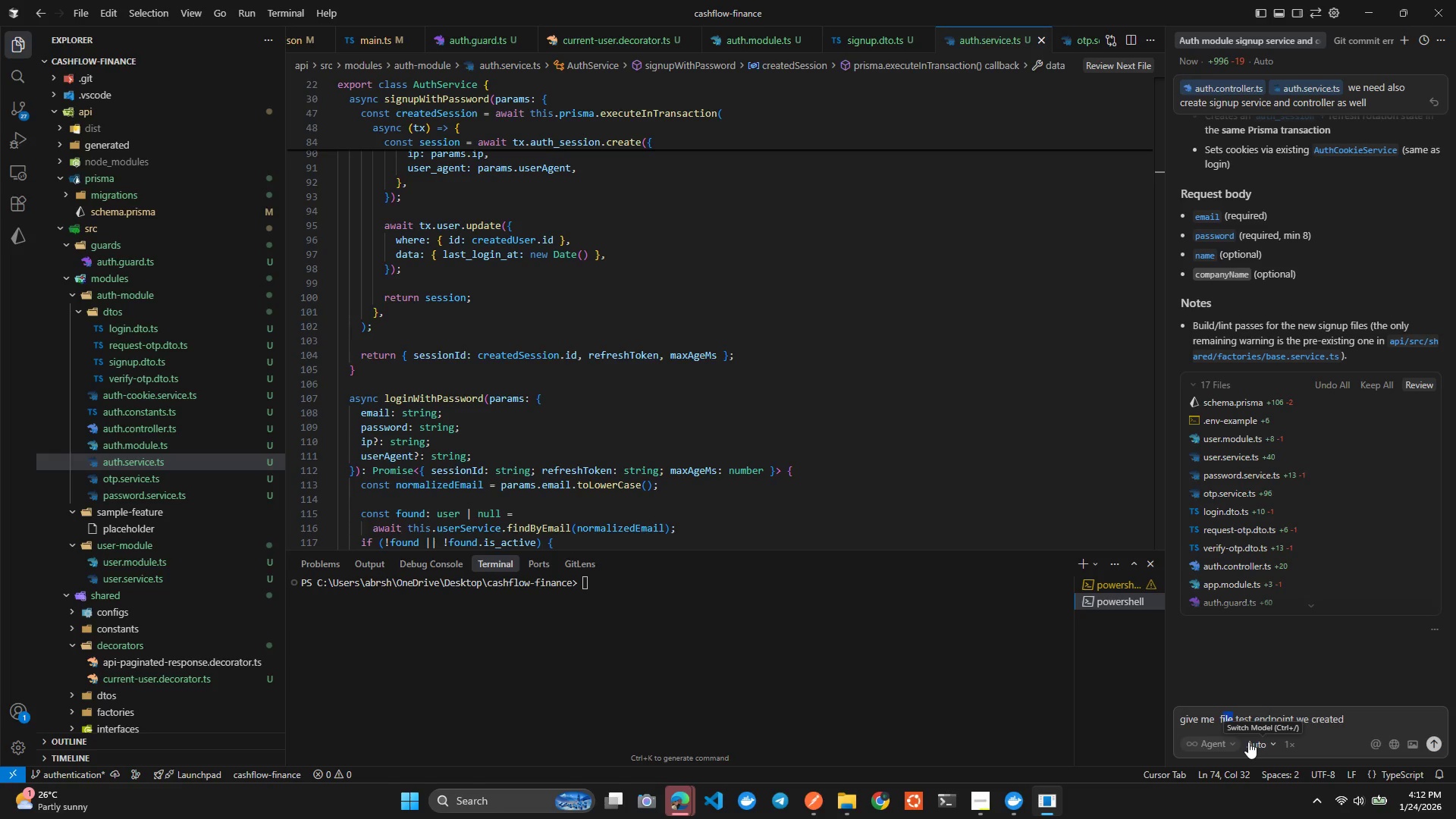 
key(Shift+ArrowLeft)
 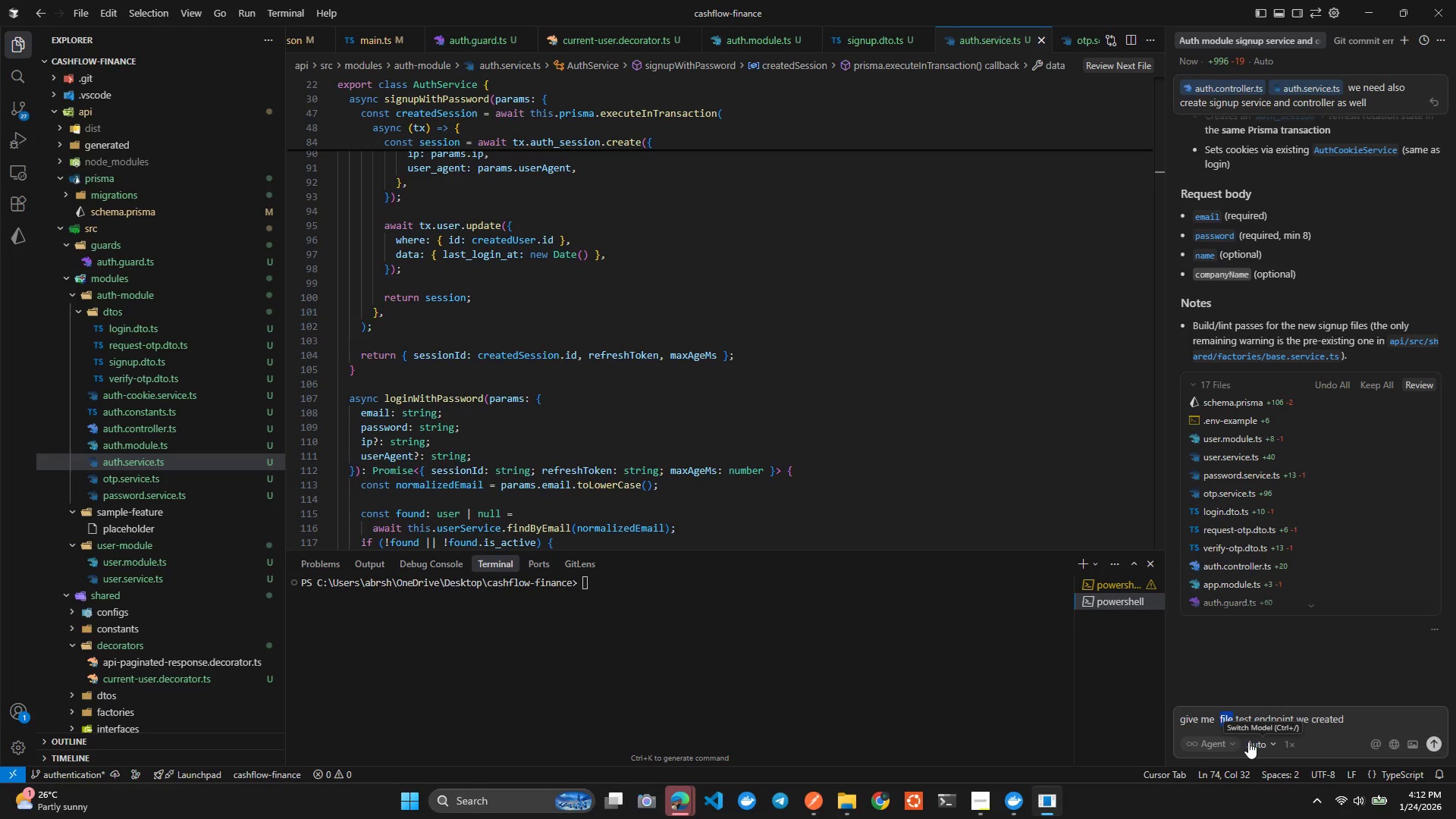 
key(Shift+ArrowLeft)
 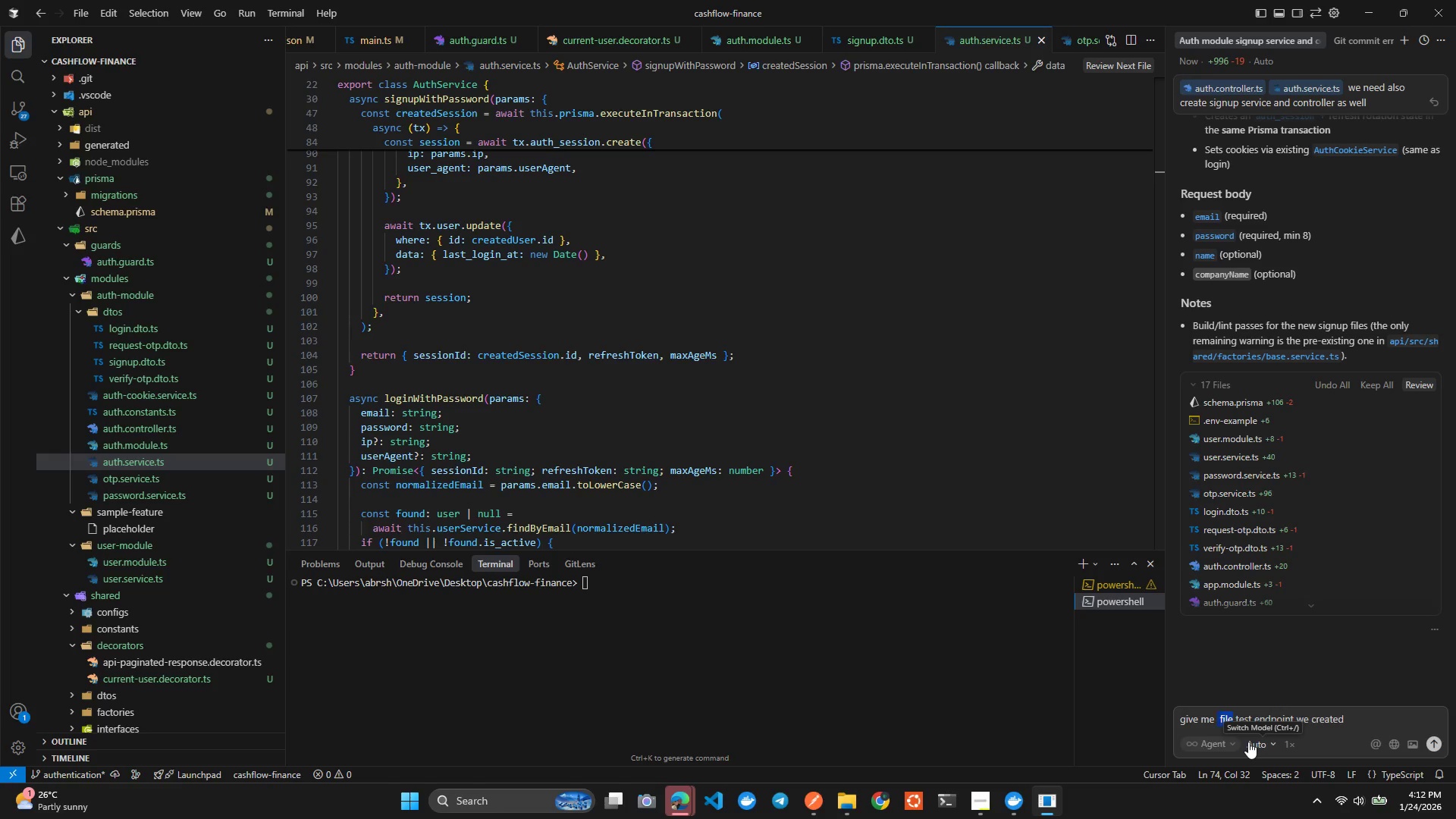 
key(Shift+ArrowLeft)
 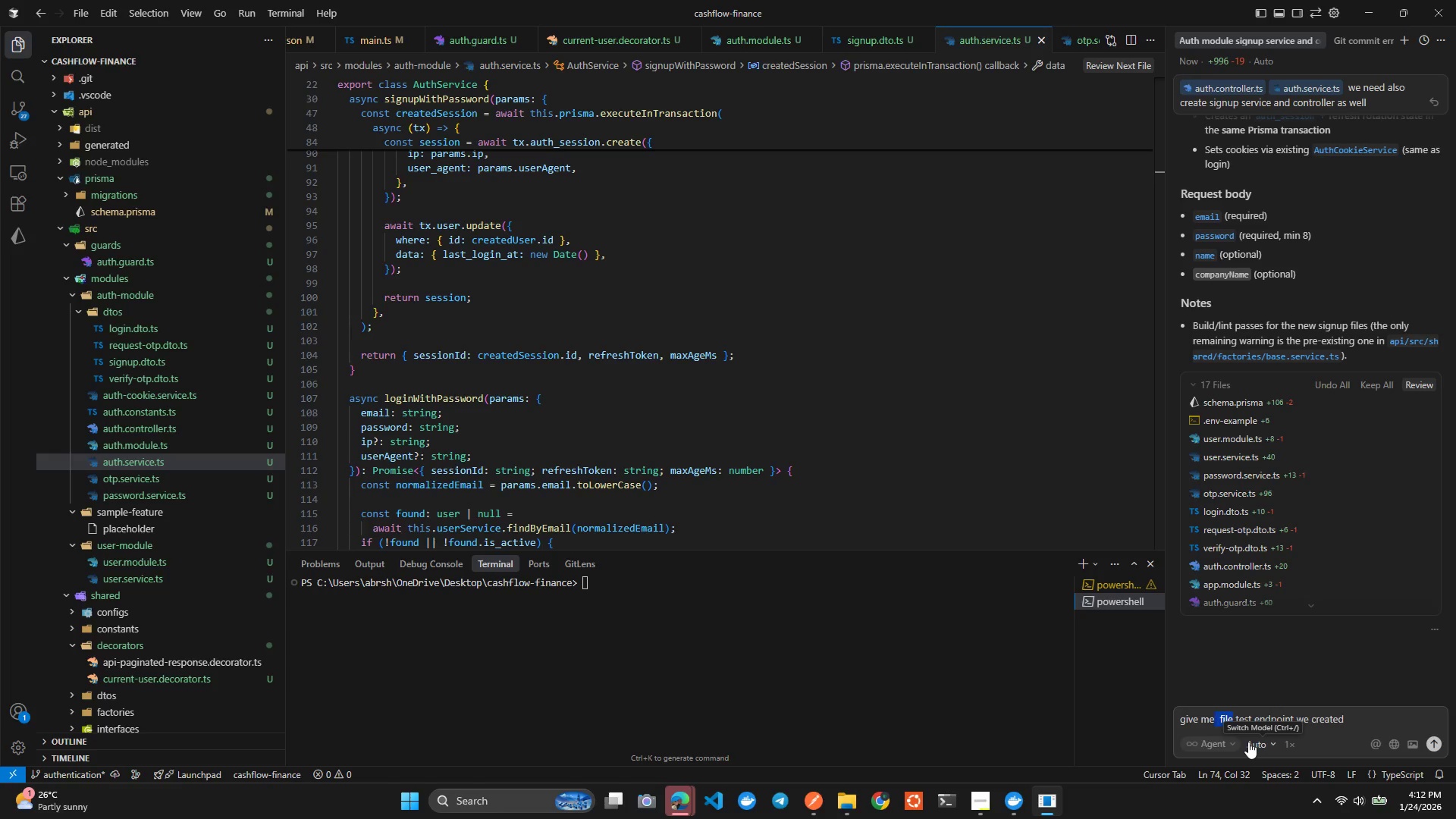 
key(Shift+ArrowLeft)
 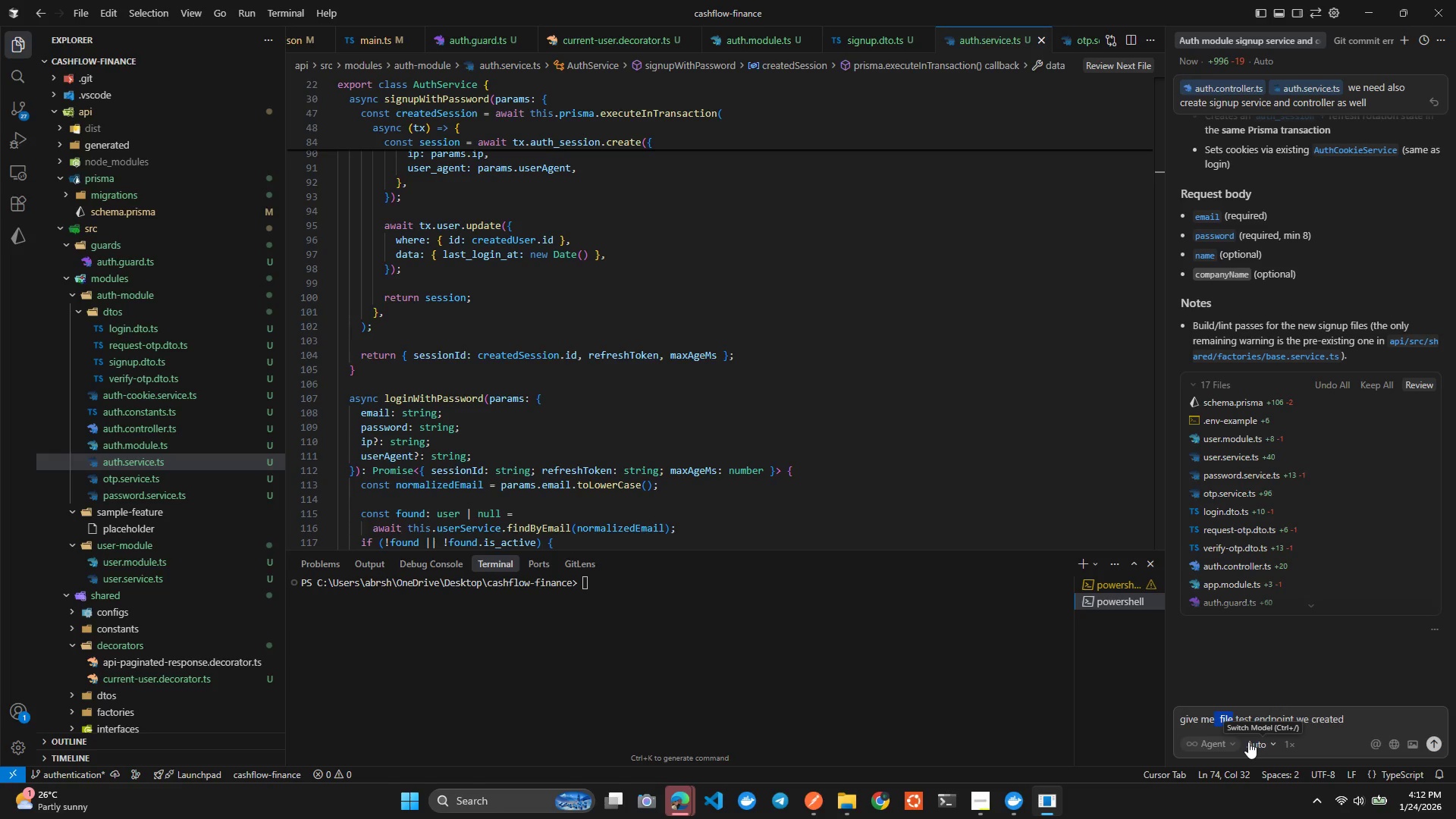 
key(Shift+ArrowRight)
 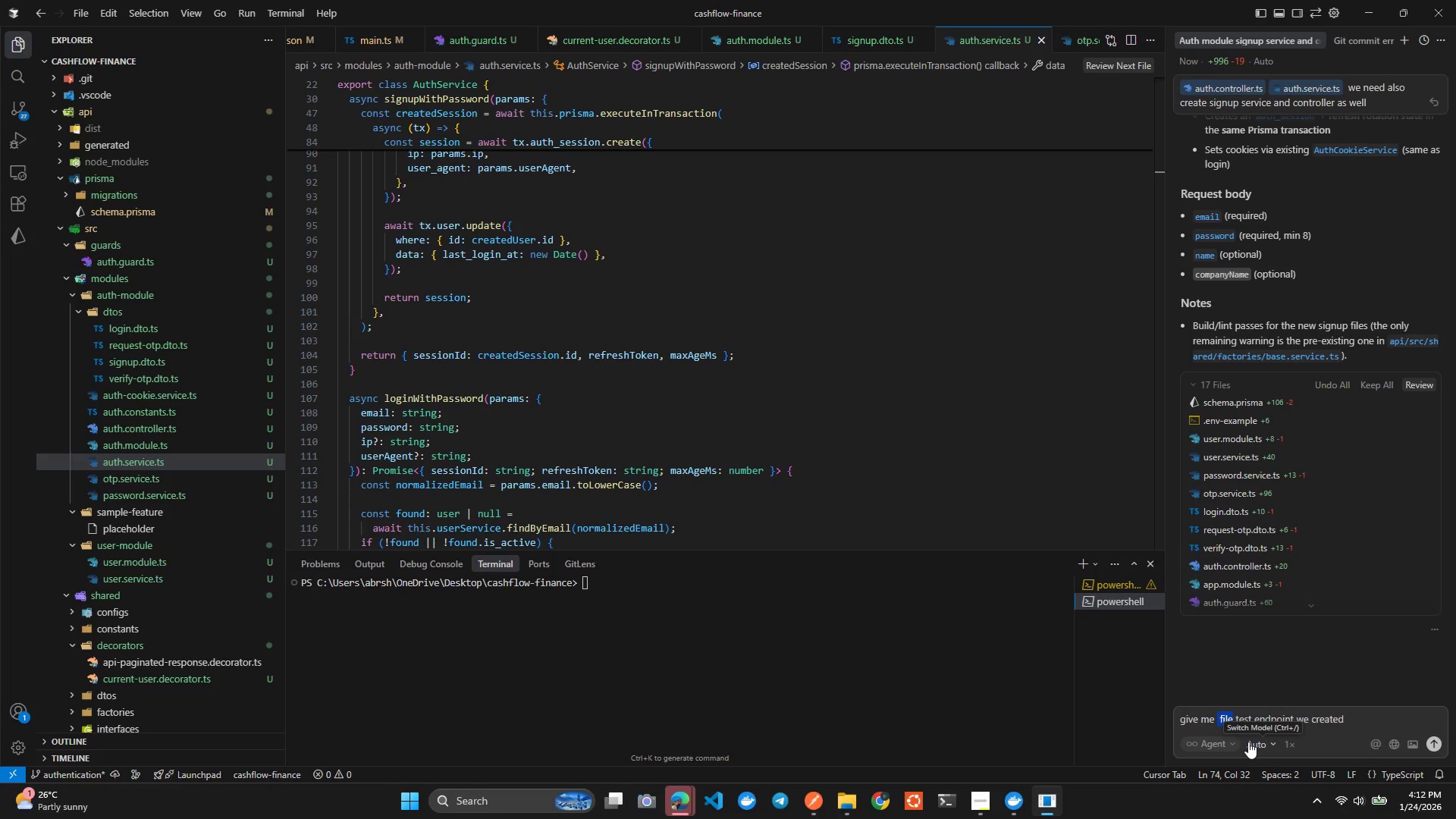 
type(json data fpro)
key(Backspace)
 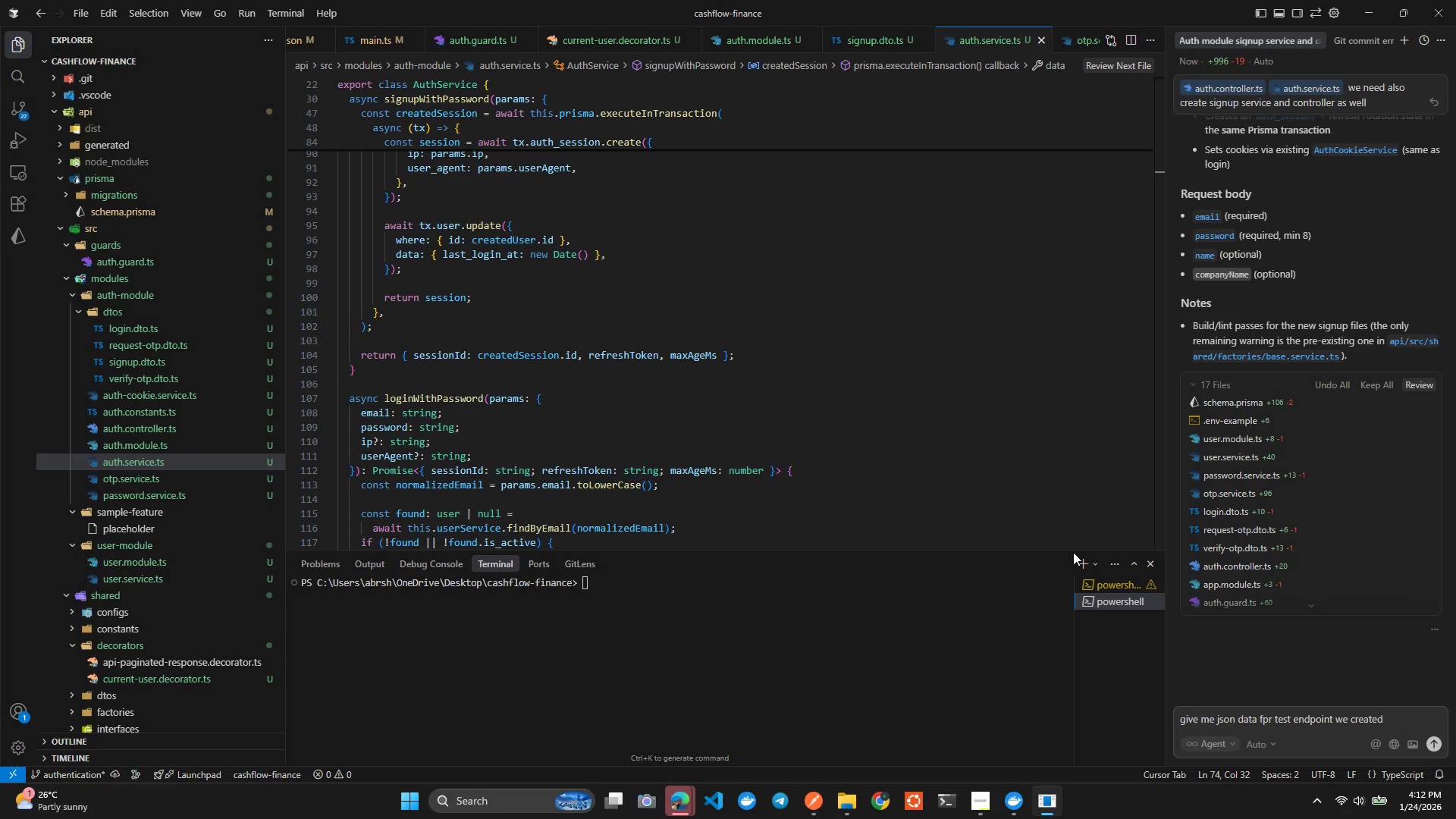 
type(=)
key(Backspace)
key(Backspace)
key(Backspace)
type(or post and update and e)
key(Backspace)
type(eac)
key(Backspace)
type(ch endpoint and the port ois 2)
key(Backspace)
type(3001 then we )
key(Backspace)
key(Backspace)
key(Backspace)
type(you will give me each enpoint url to)
 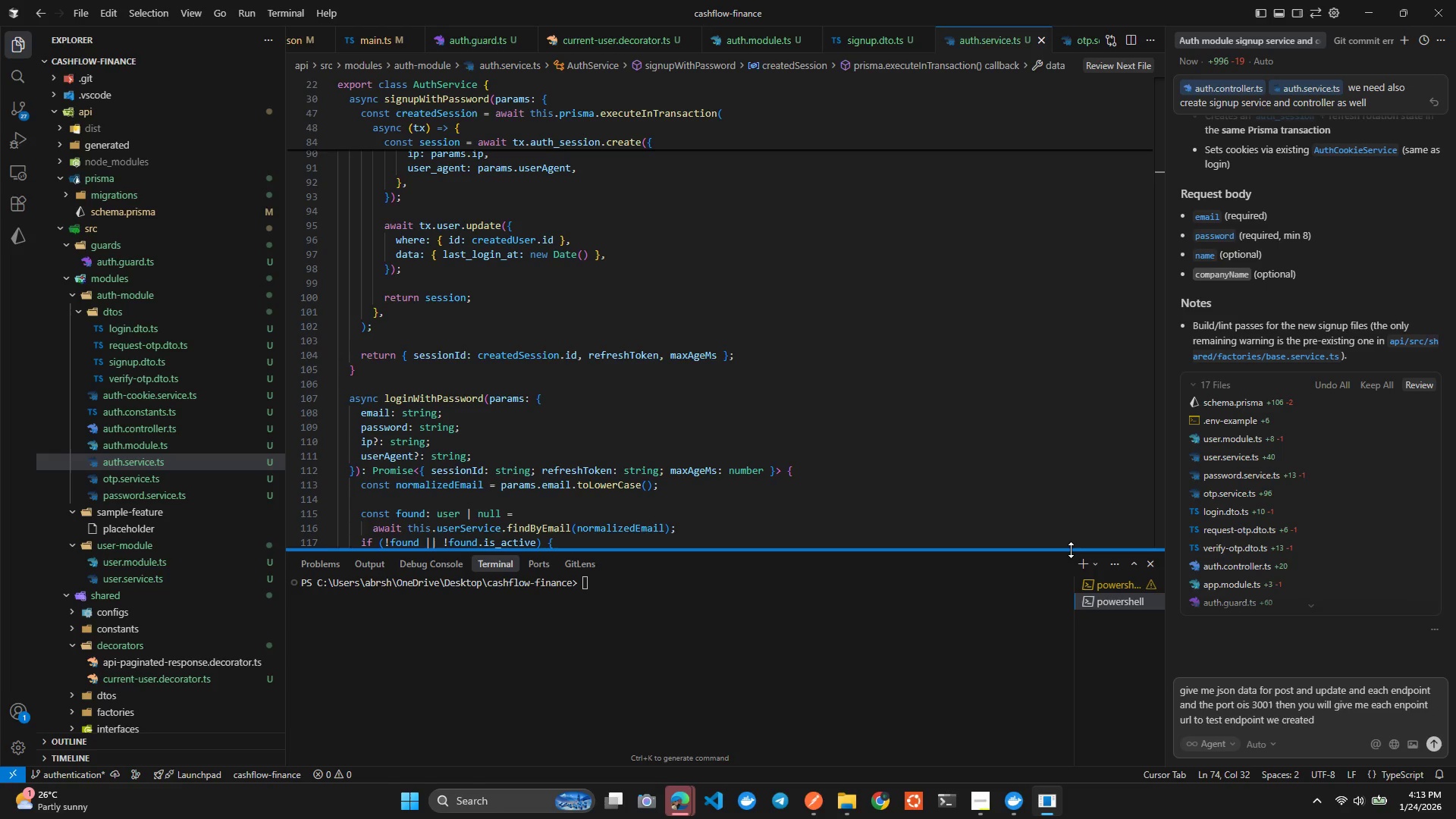 
key(Enter)
 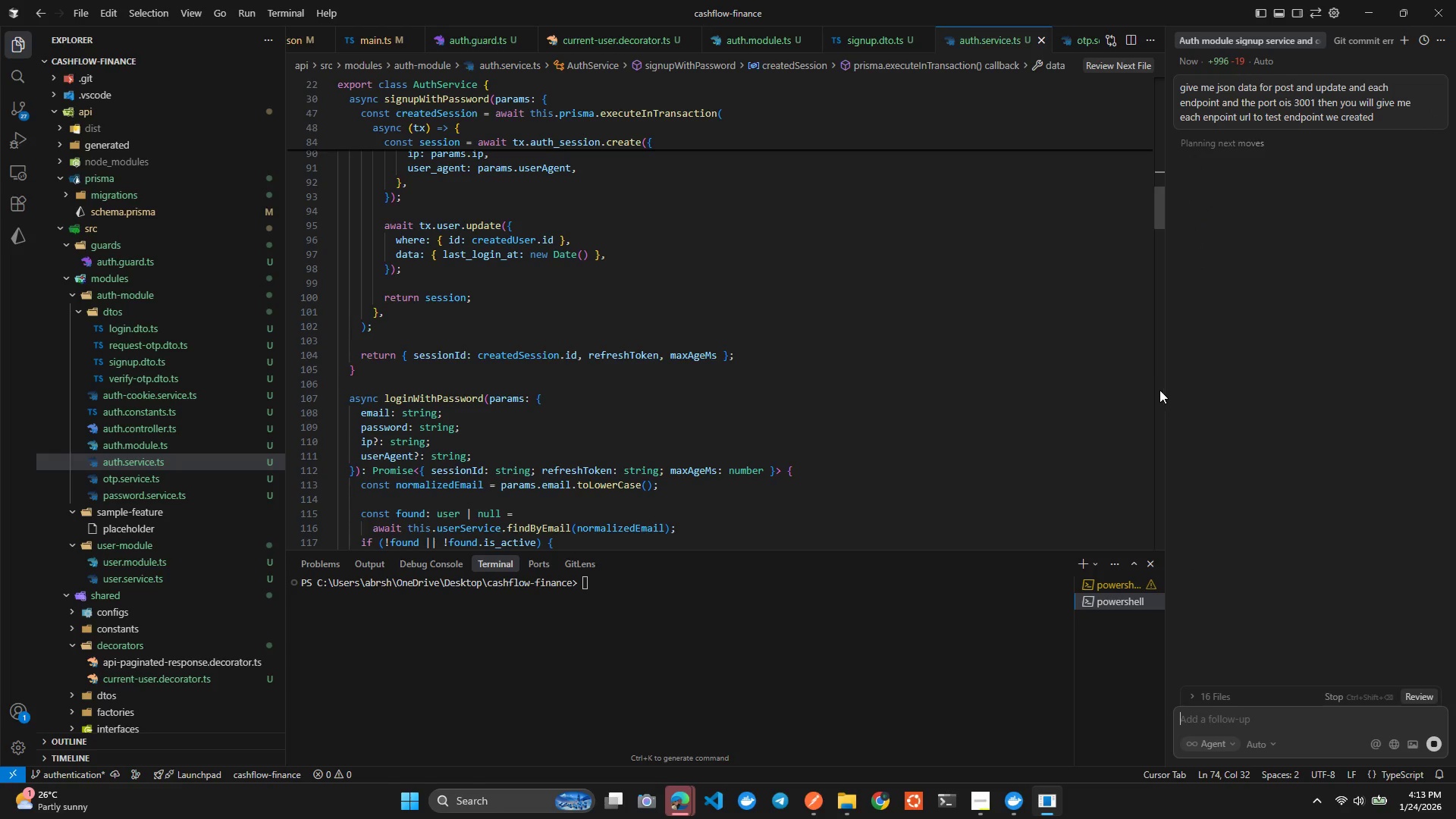 
scroll: coordinate [645, 401], scroll_direction: down, amount: 9.0
 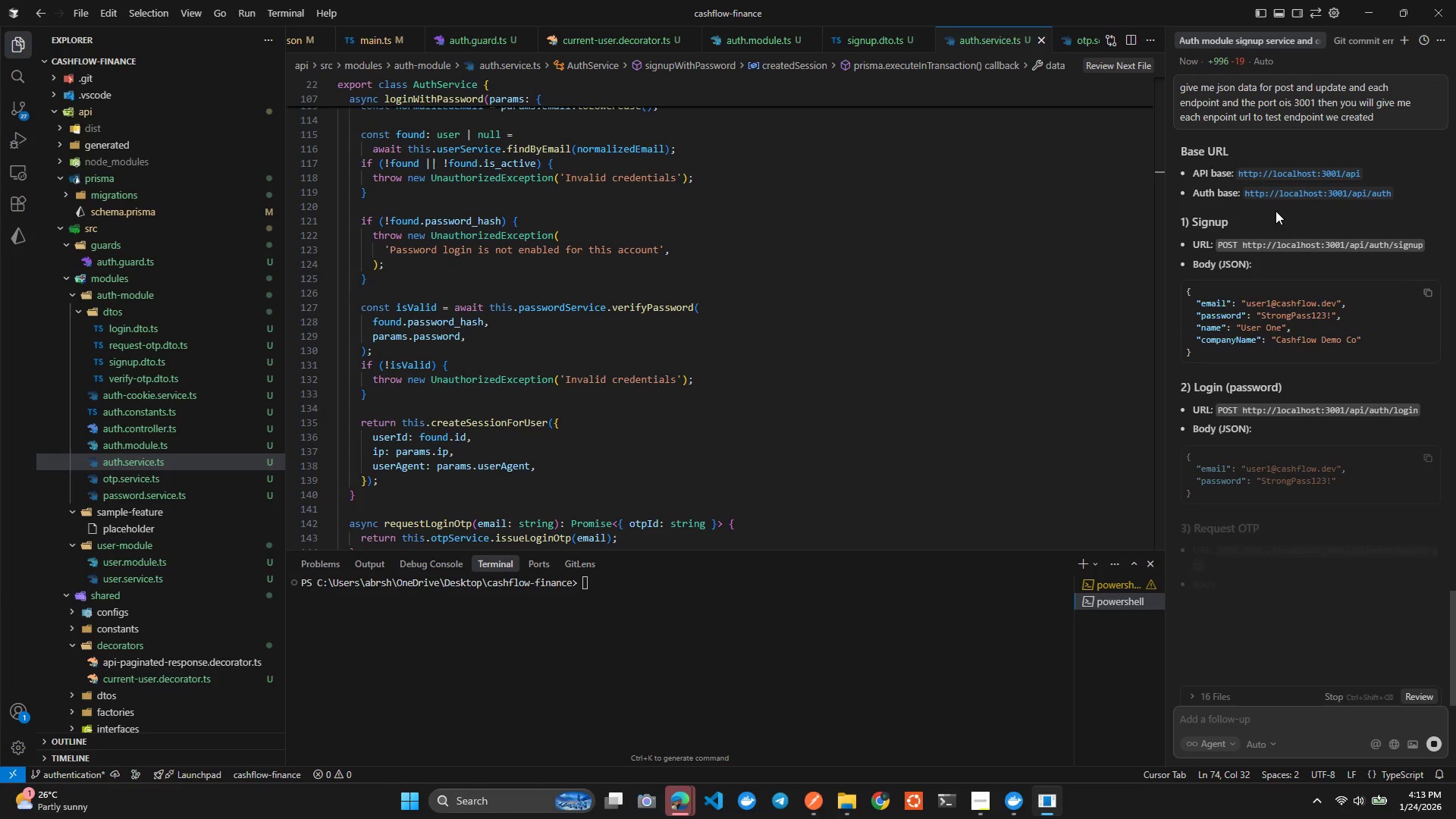 
scroll: coordinate [1260, 231], scroll_direction: up, amount: 1.0
 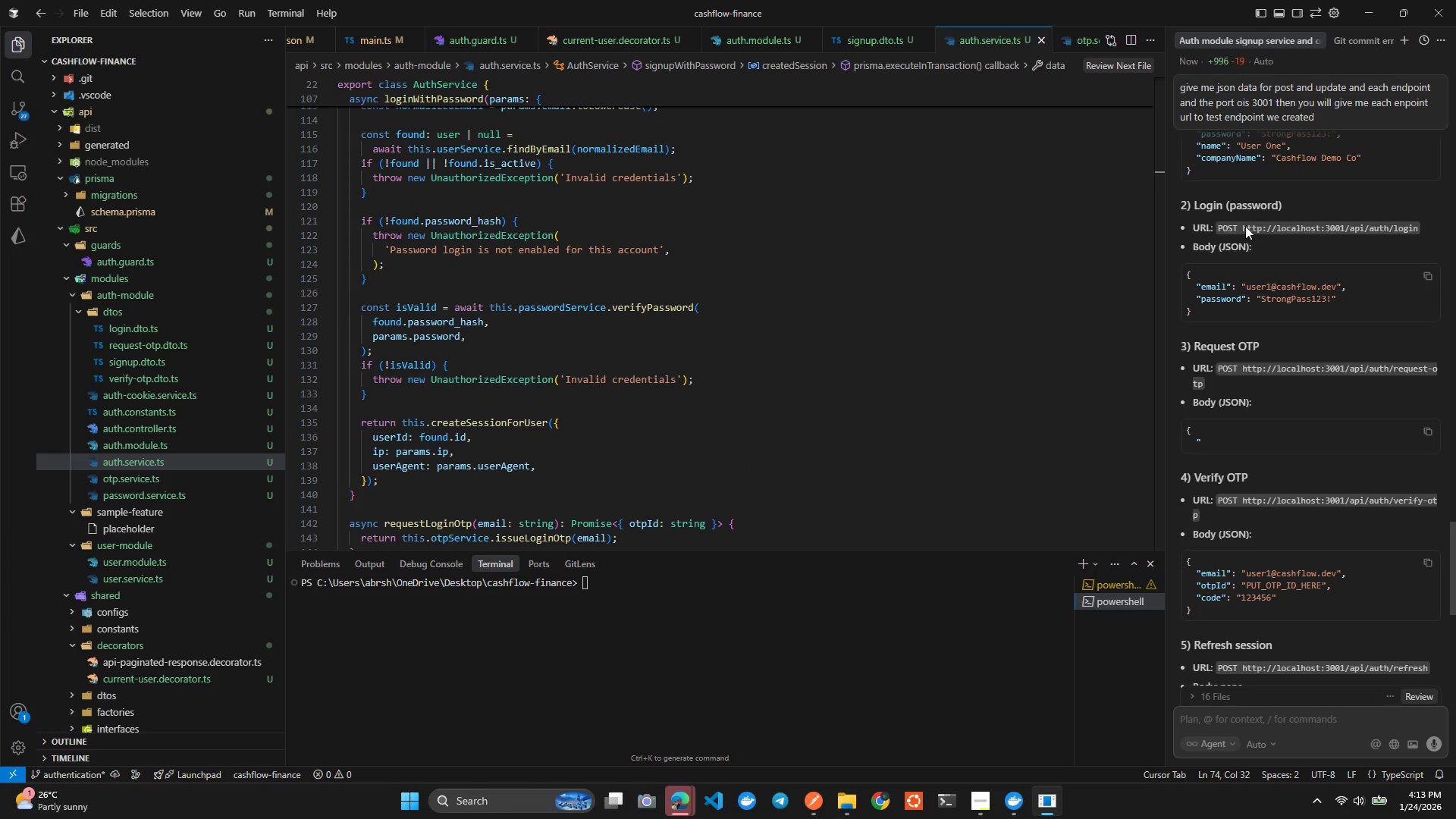 
left_click_drag(start_coordinate=[1244, 226], to_coordinate=[1433, 234])
 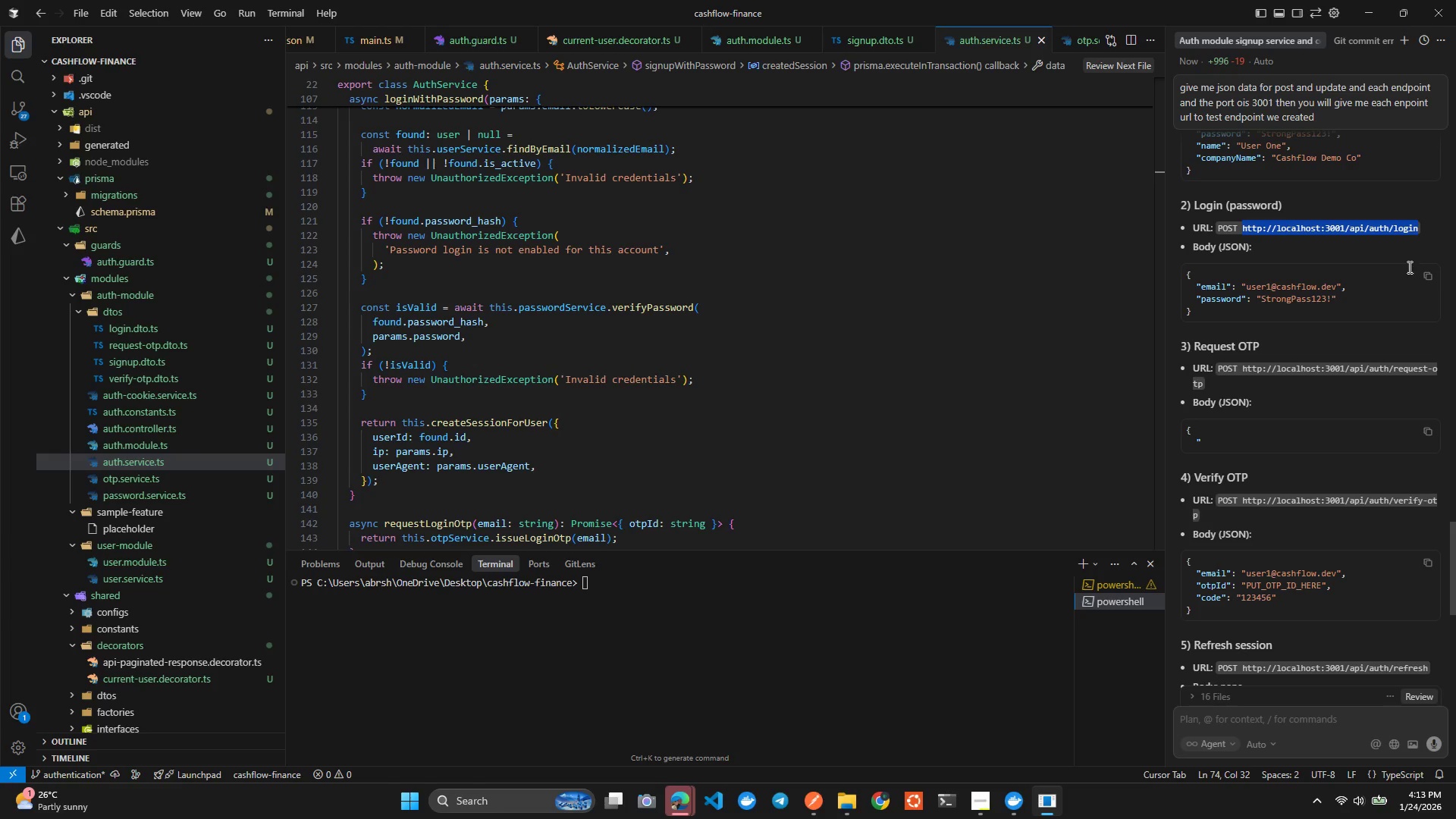 
key(Control+C)
 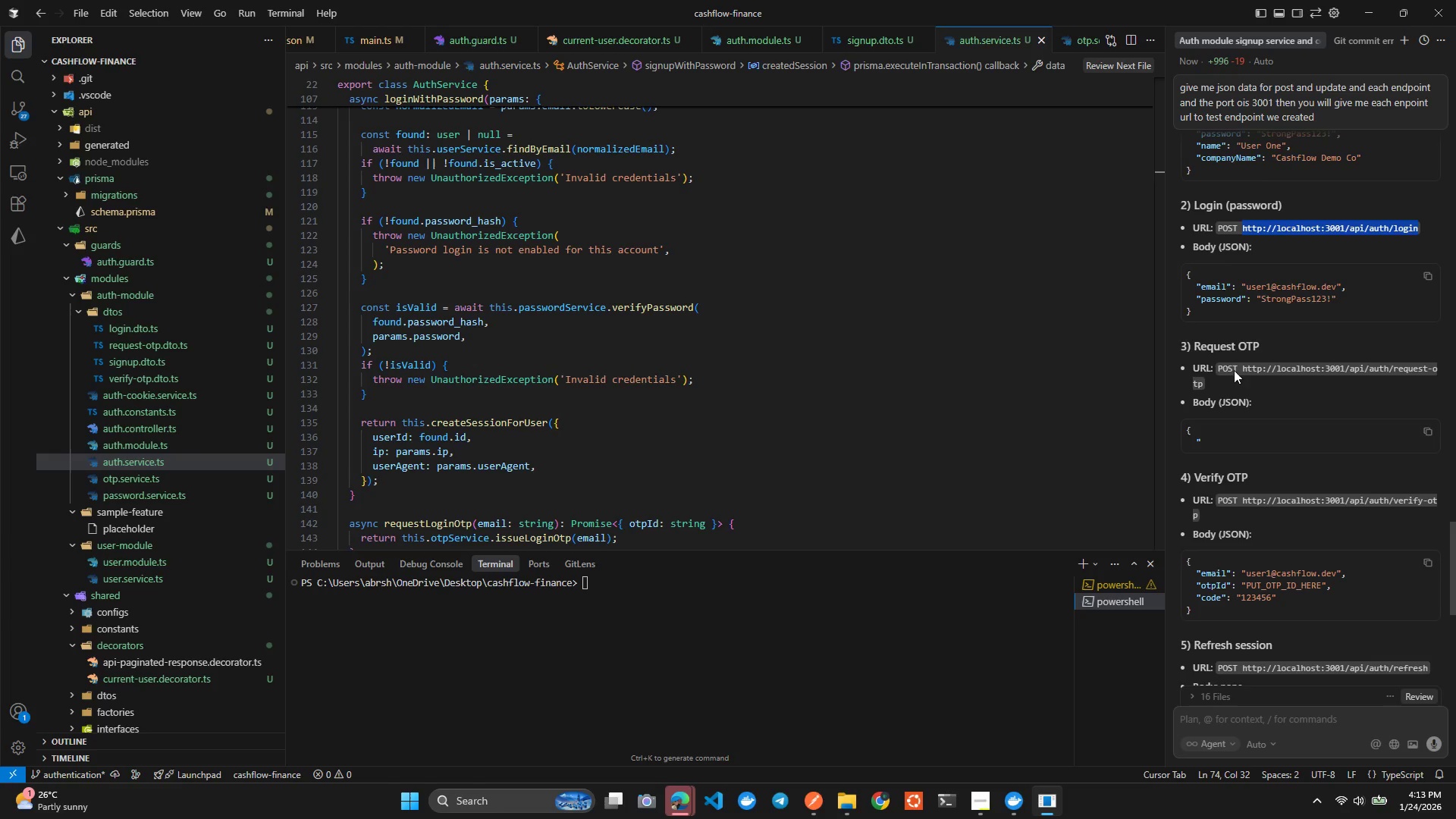 
scroll: coordinate [1235, 363], scroll_direction: up, amount: 5.0
 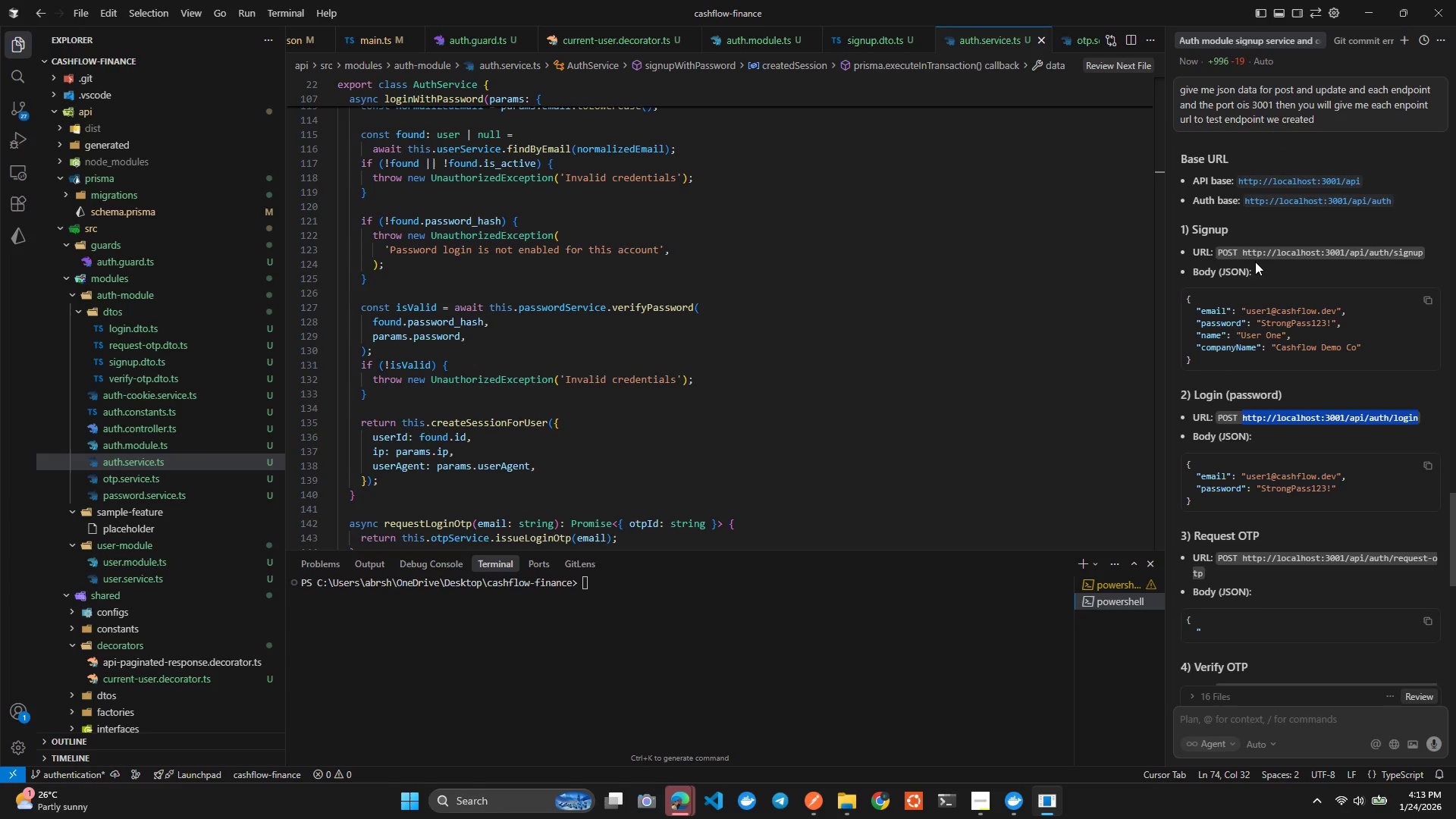 
left_click([1255, 264])
 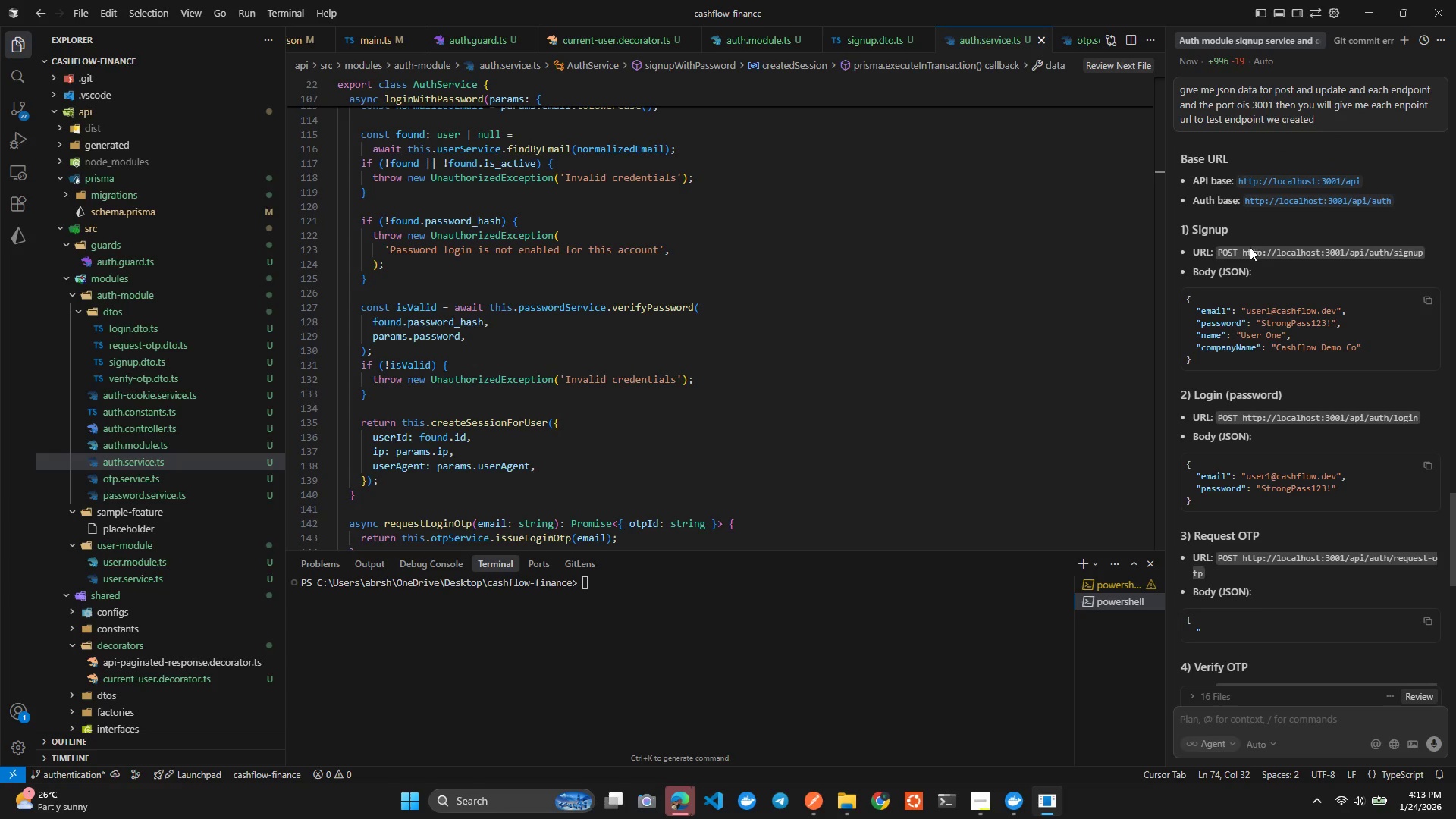 
left_click_drag(start_coordinate=[1241, 250], to_coordinate=[1422, 251])
 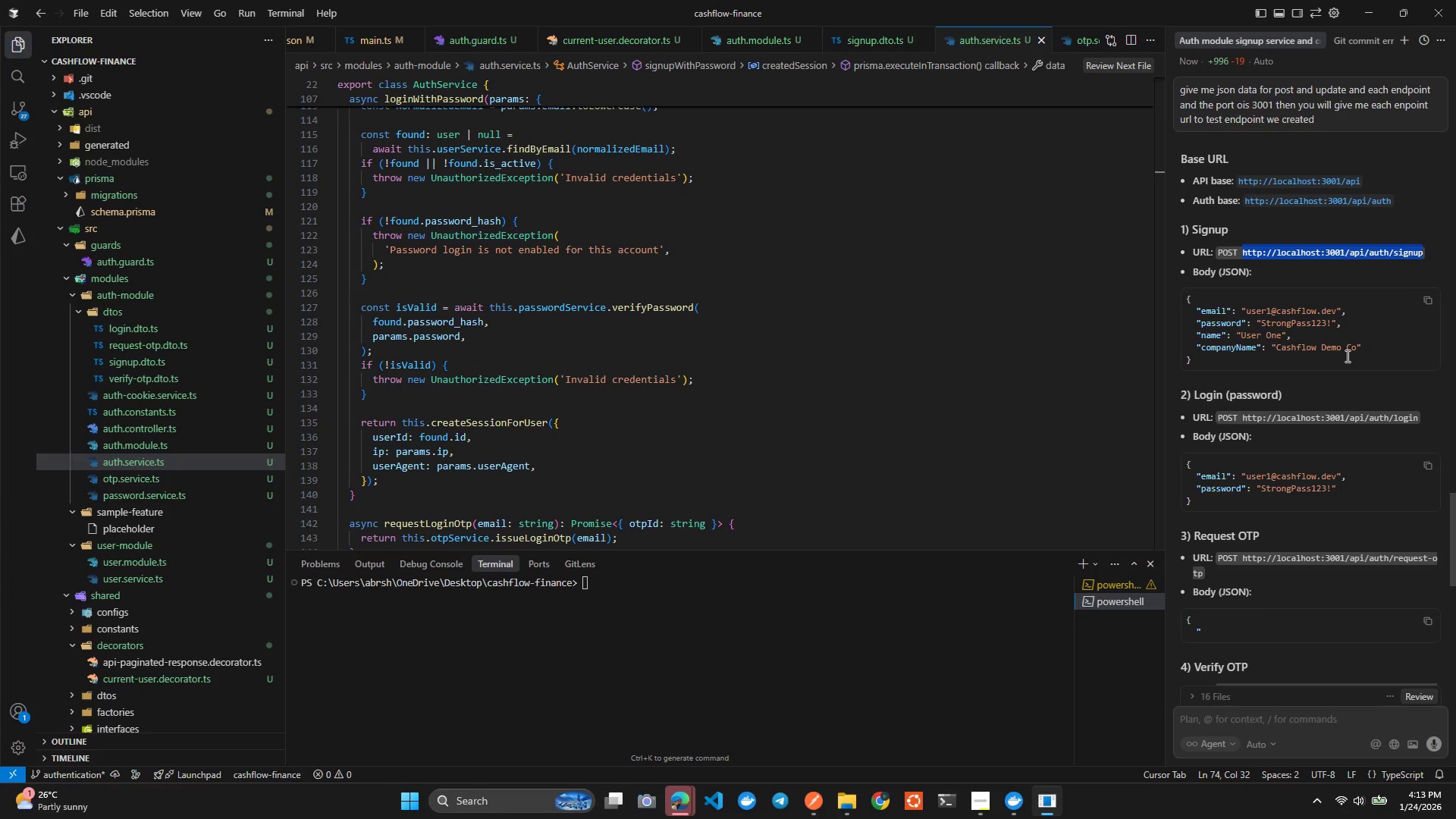 
key(Control+C)
 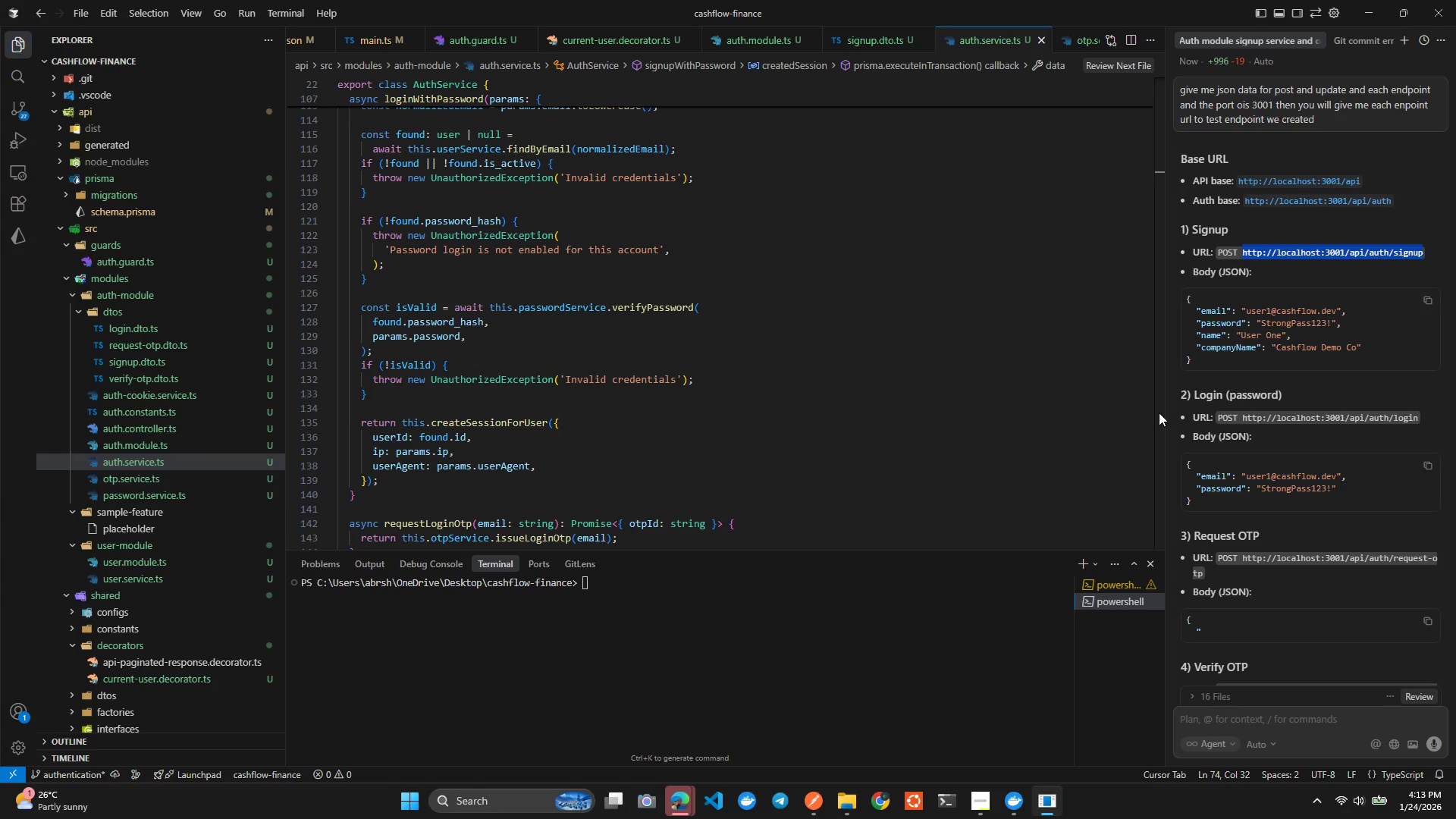 
key(Alt+AltLeft)
 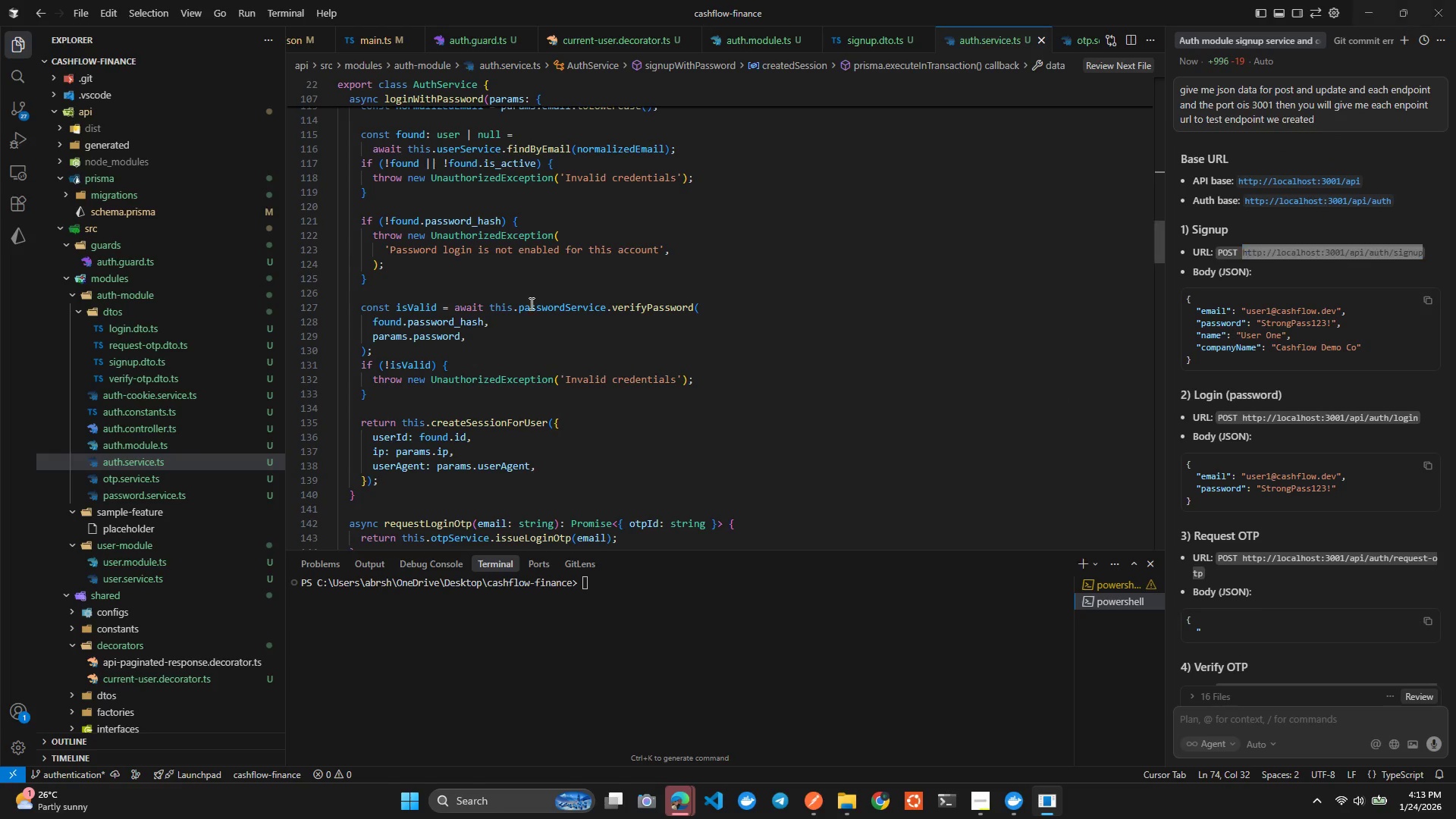 
key(Alt+Tab)